 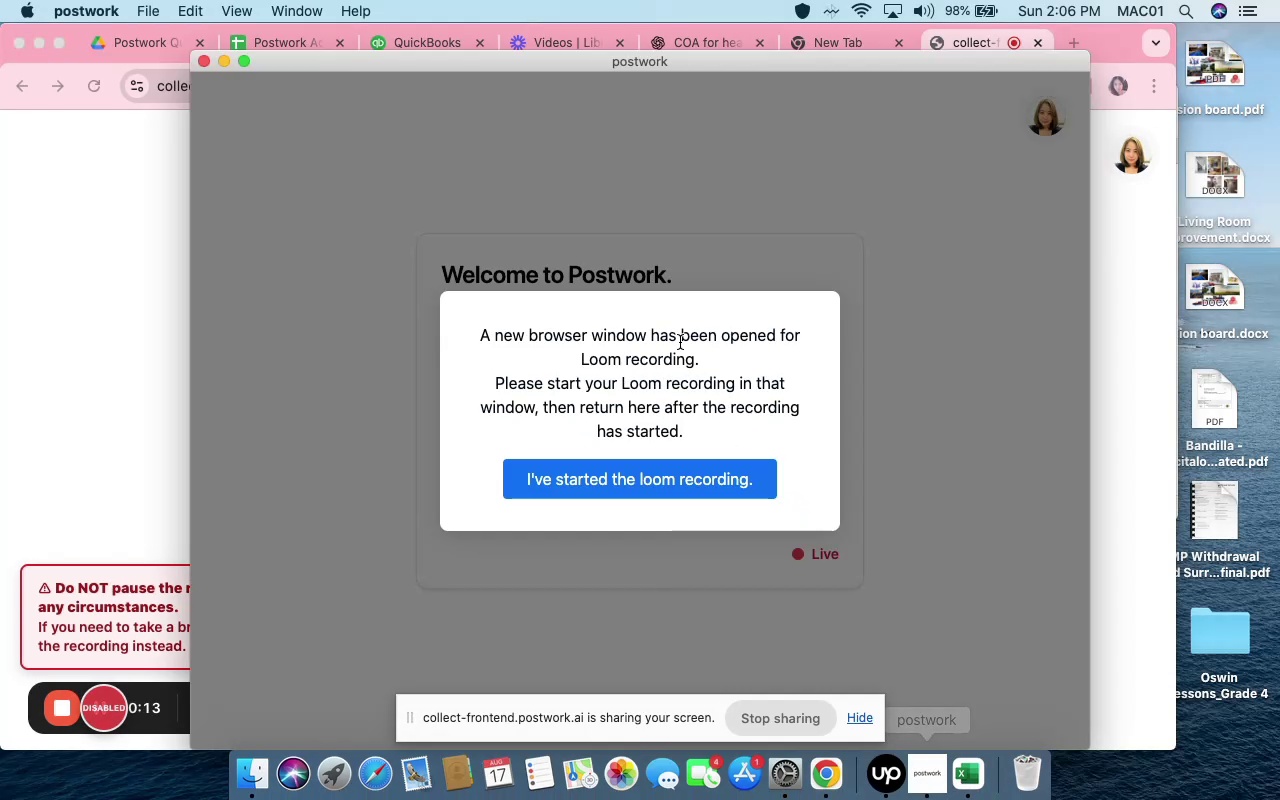 
left_click_drag(start_coordinate=[550, 69], to_coordinate=[759, 31])
 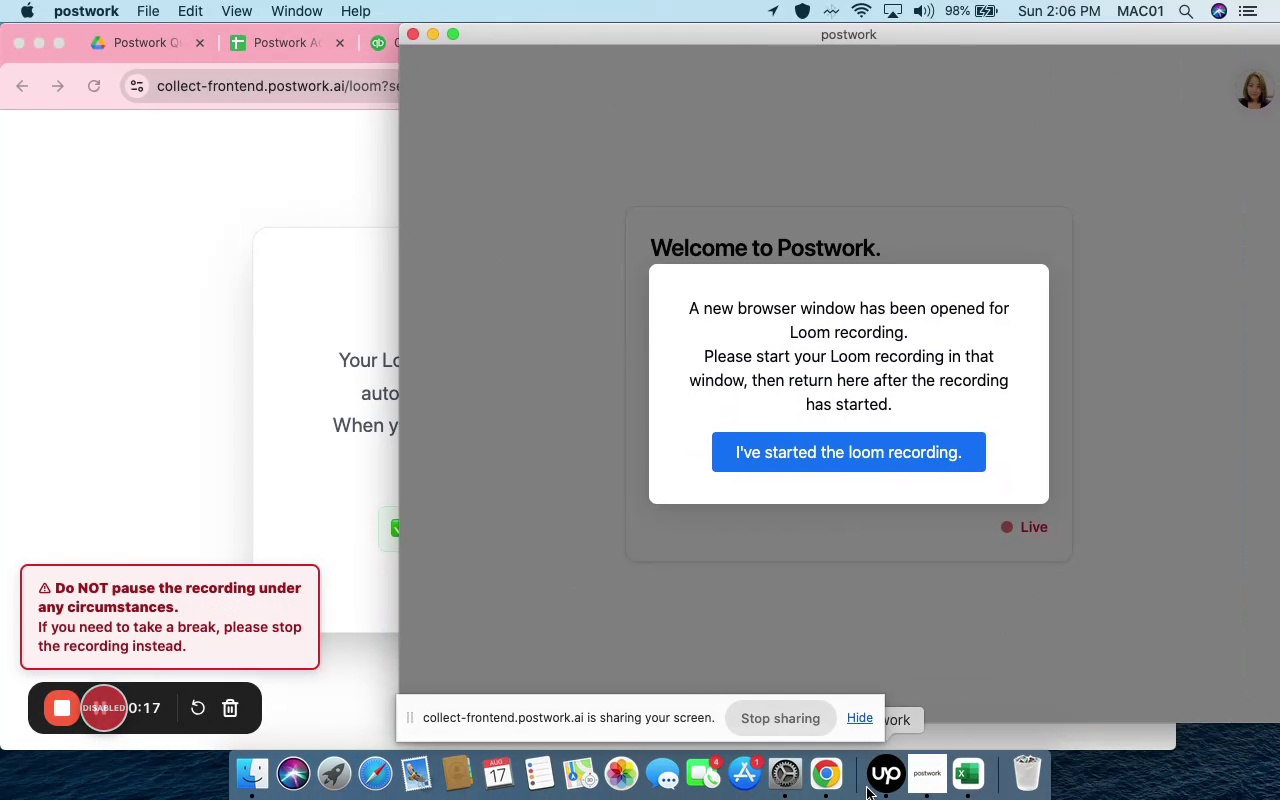 
mouse_move([955, 770])
 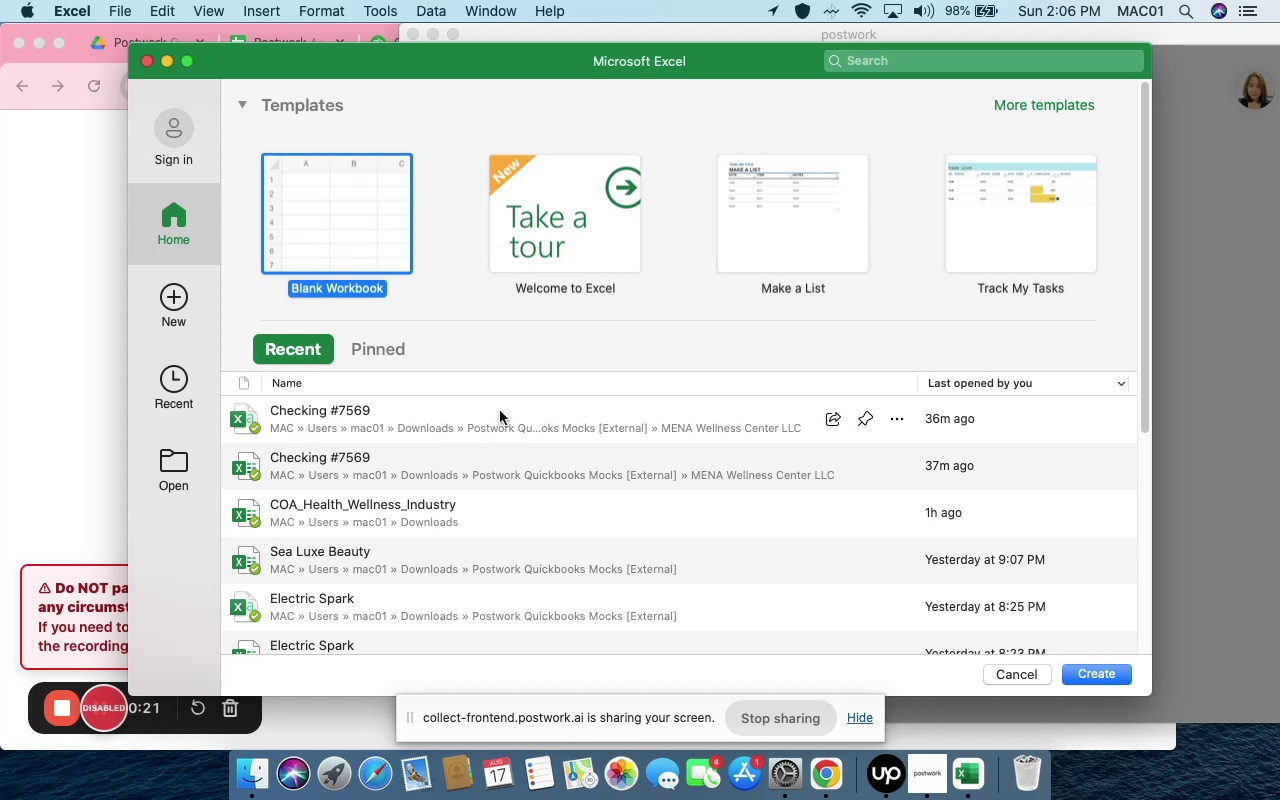 
double_click([500, 411])
 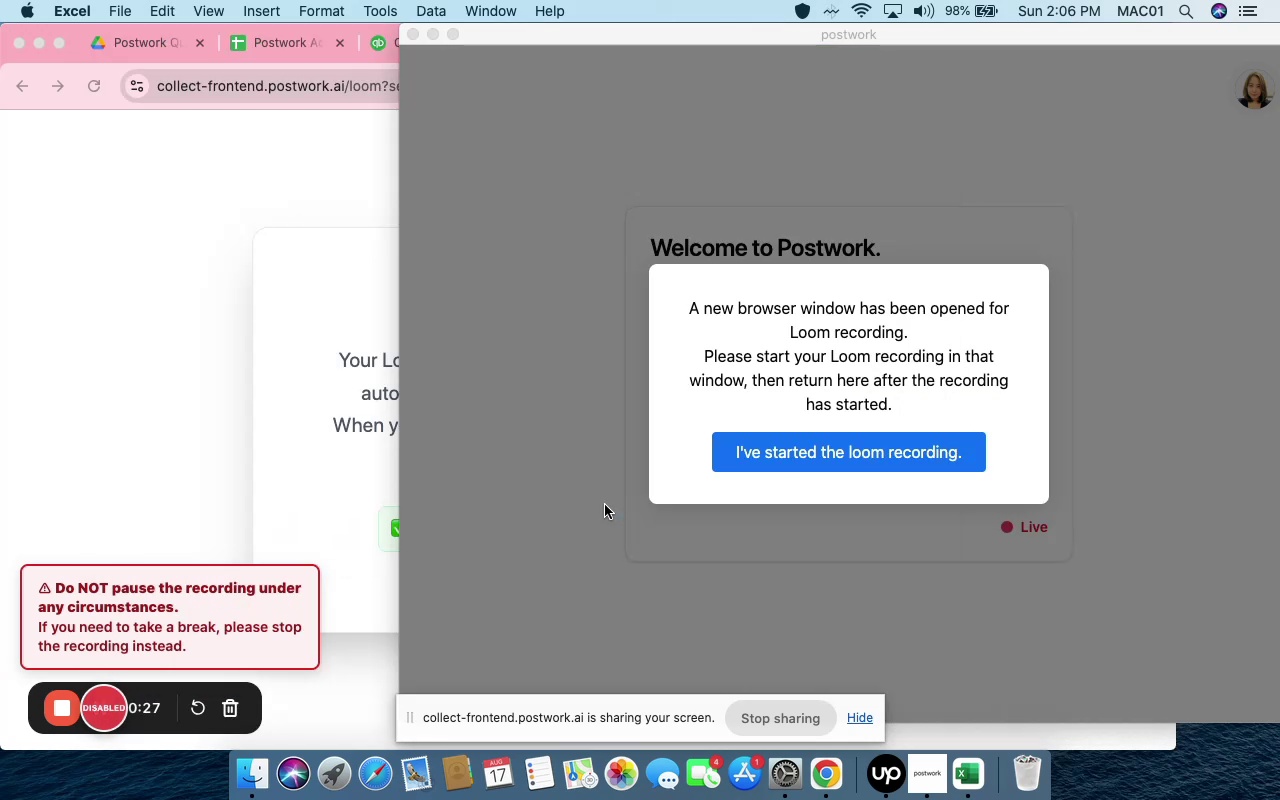 
wait(7.23)
 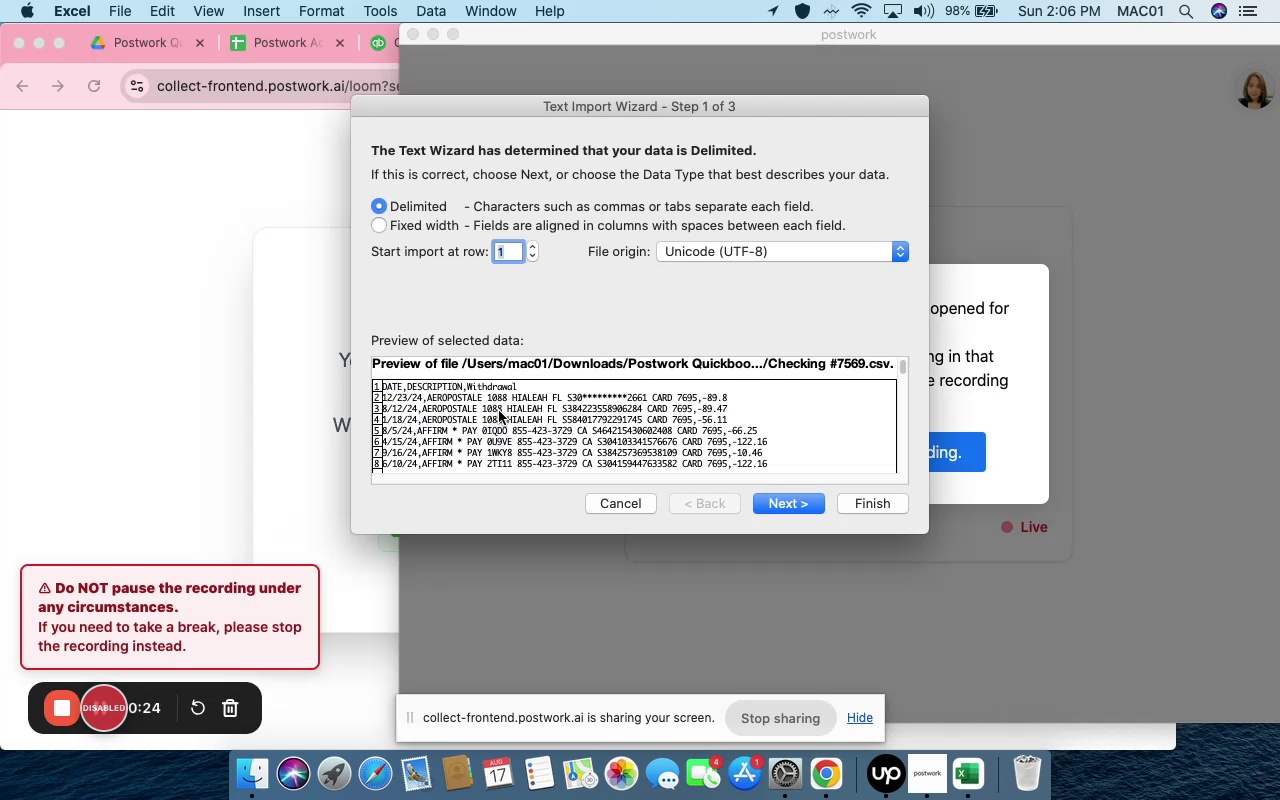 
left_click([257, 784])
 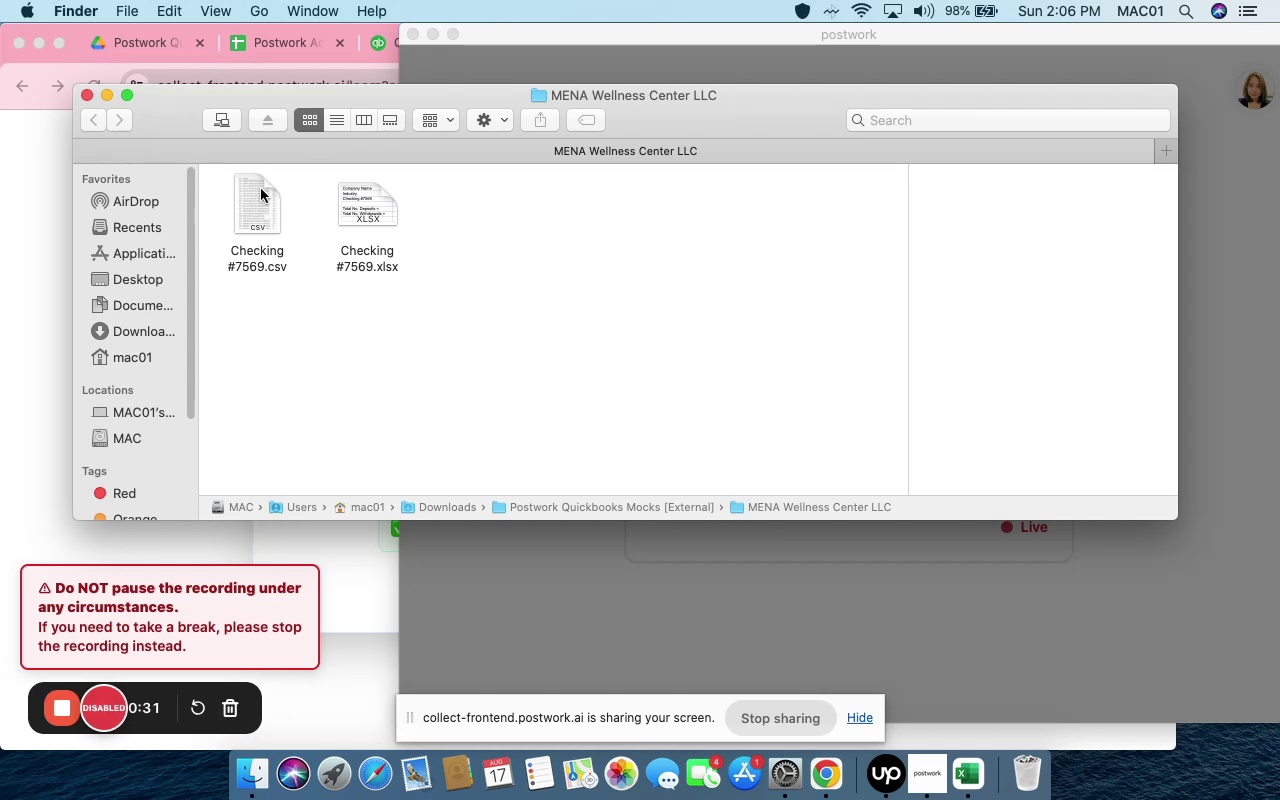 
double_click([261, 189])
 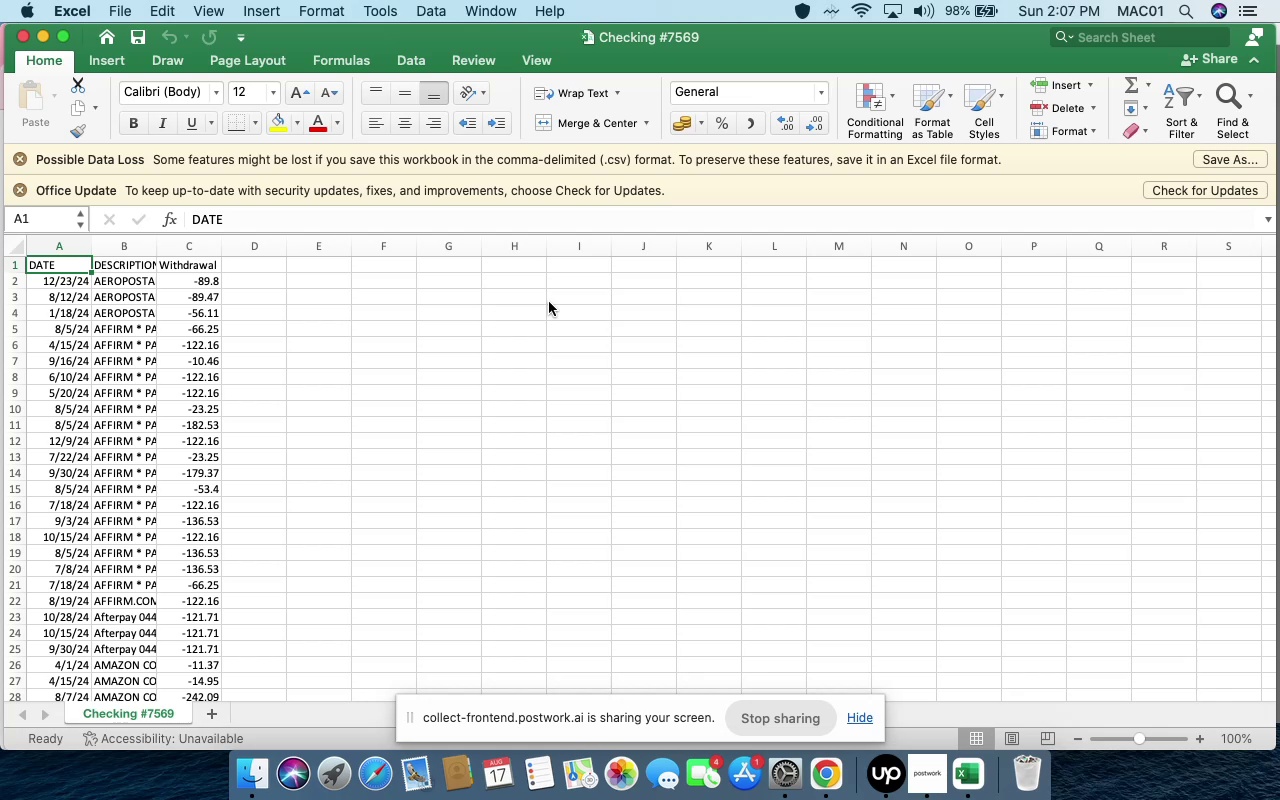 
wait(25.48)
 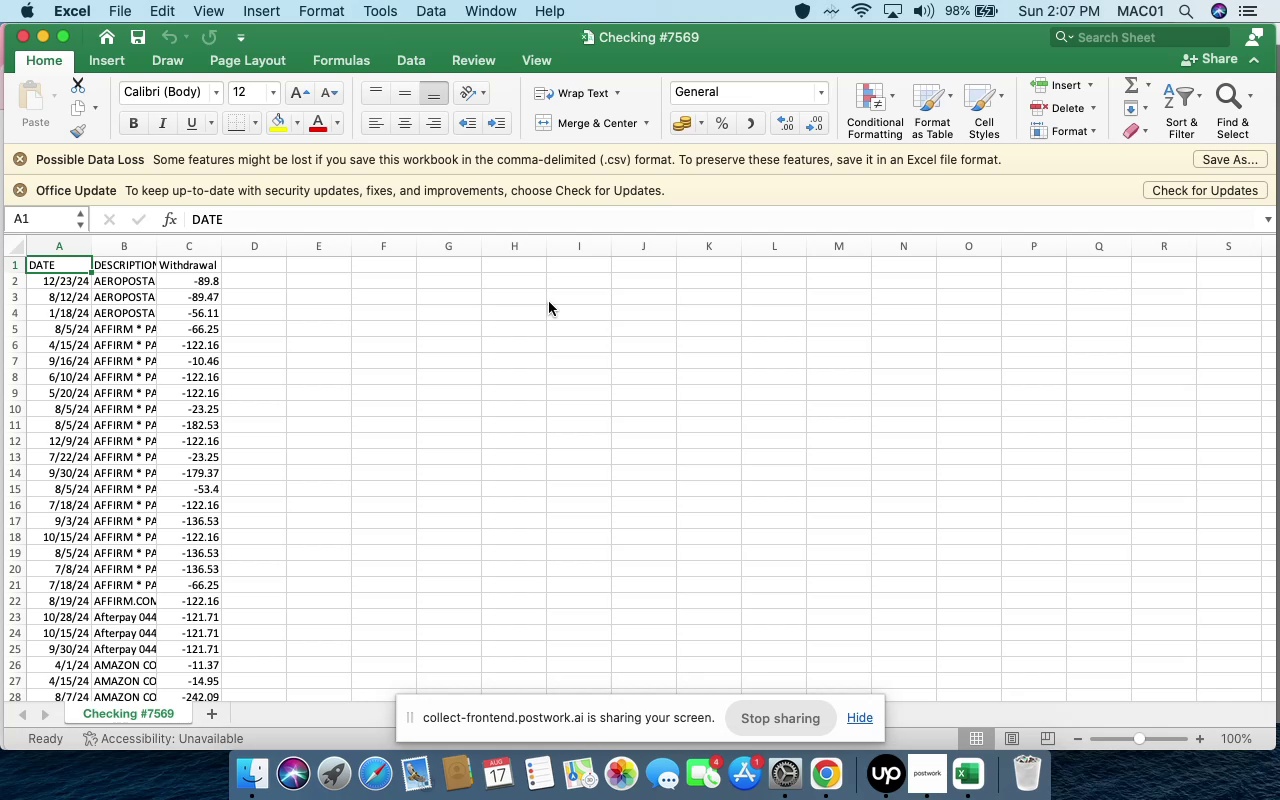 
left_click([26, 37])
 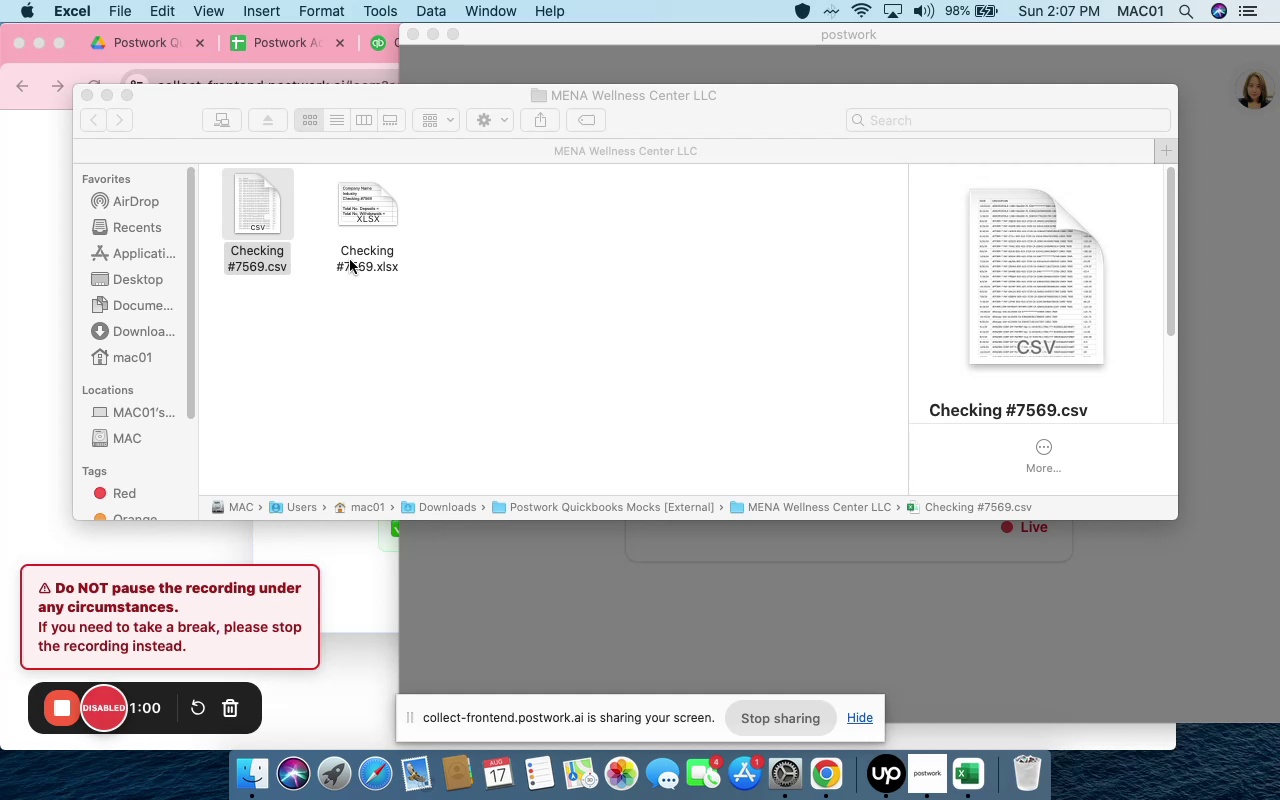 
left_click([350, 260])
 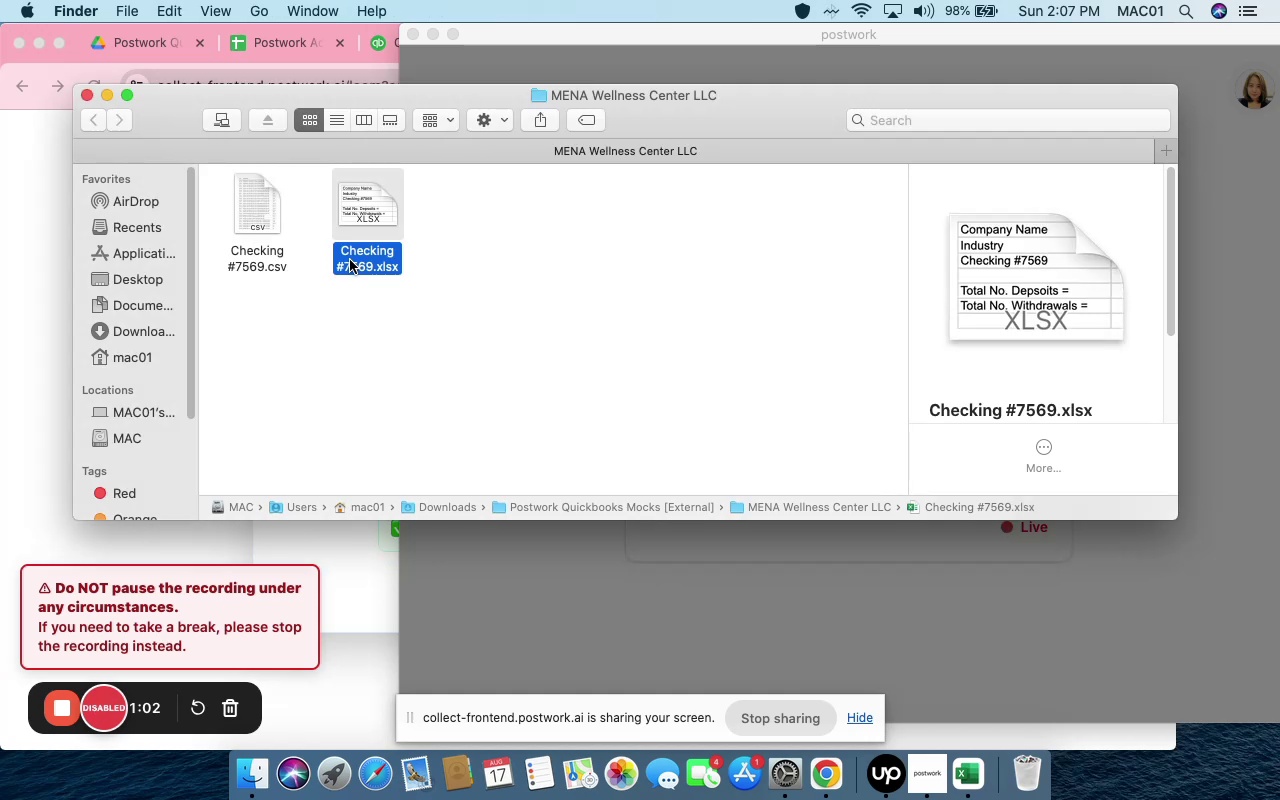 
double_click([350, 260])
 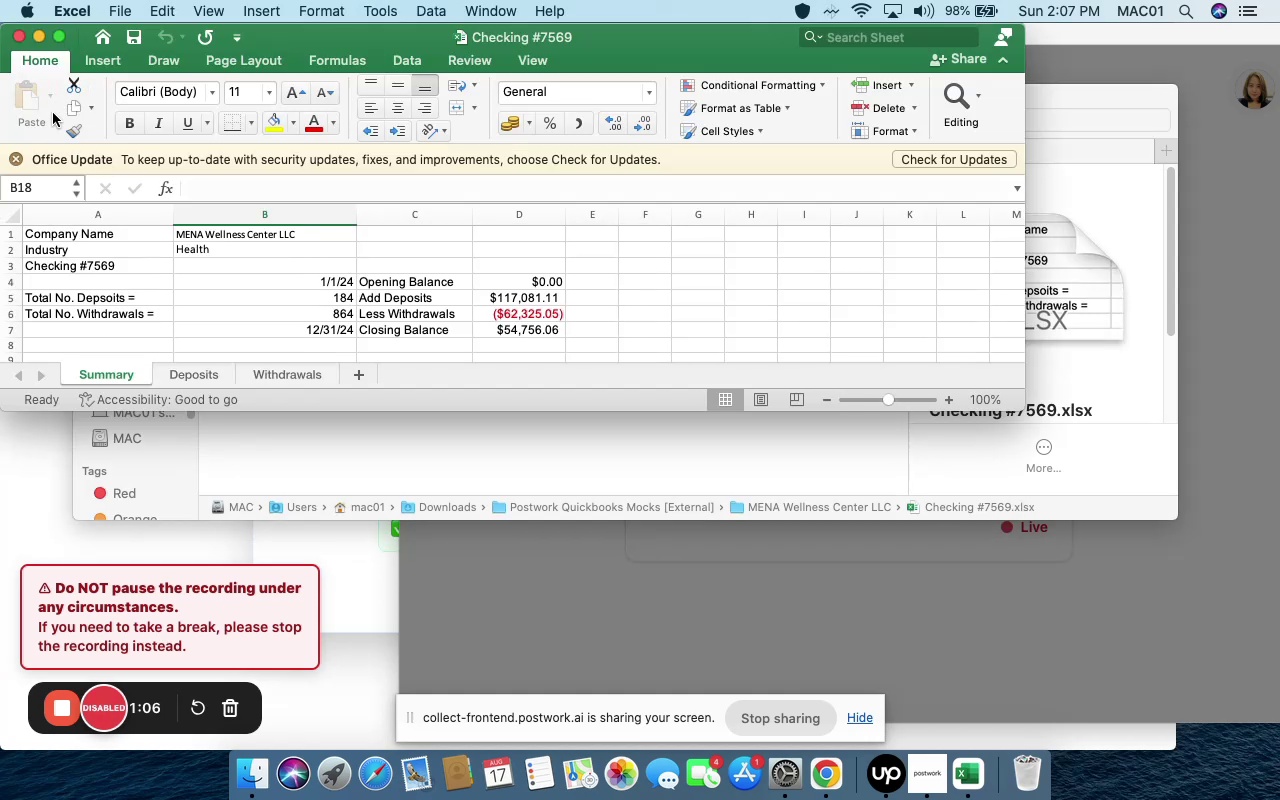 
left_click([107, 12])
 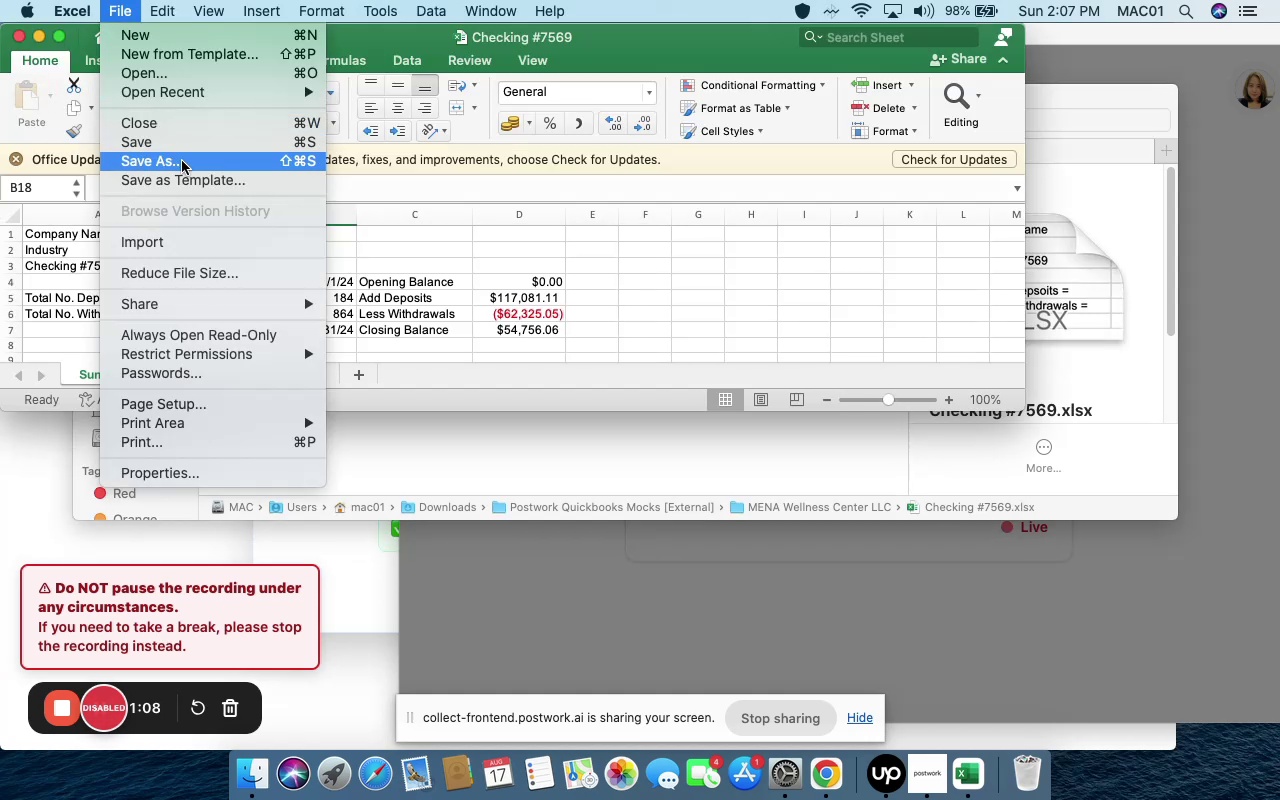 
left_click([182, 161])
 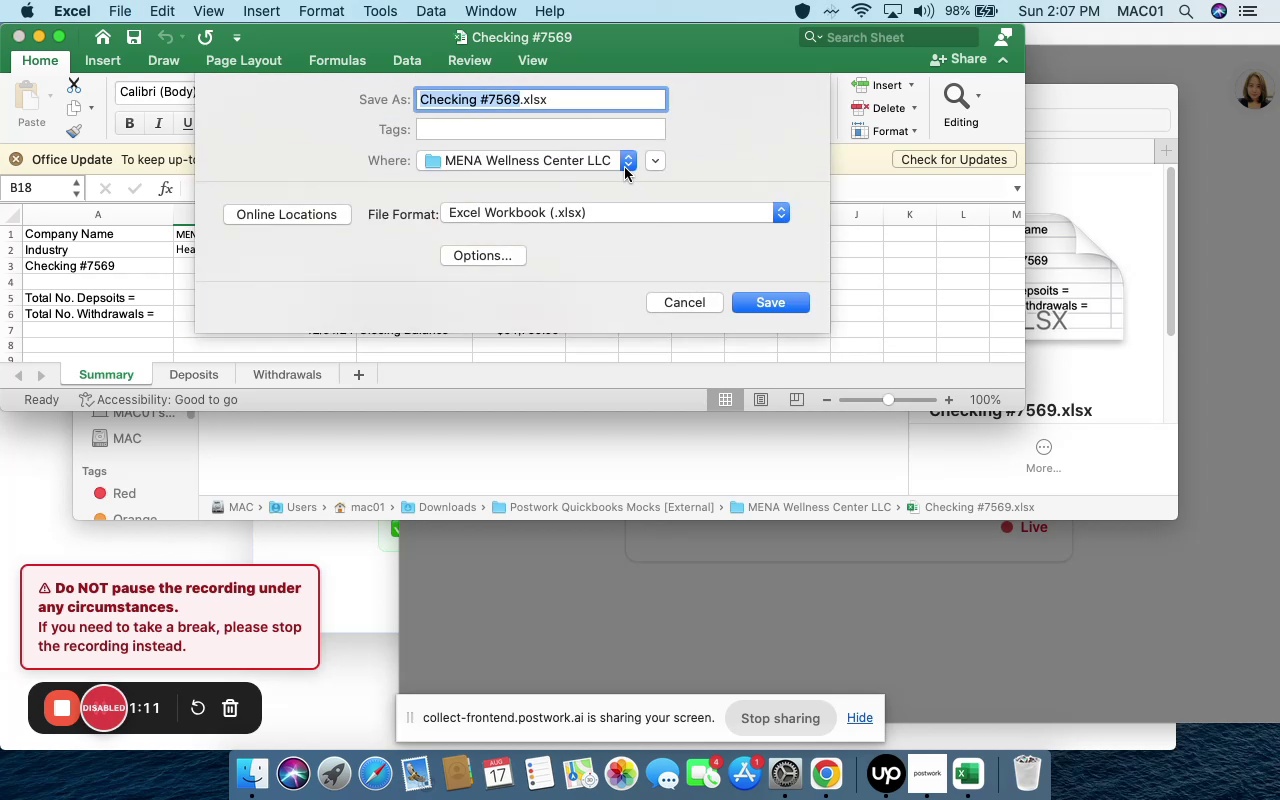 
left_click([649, 214])
 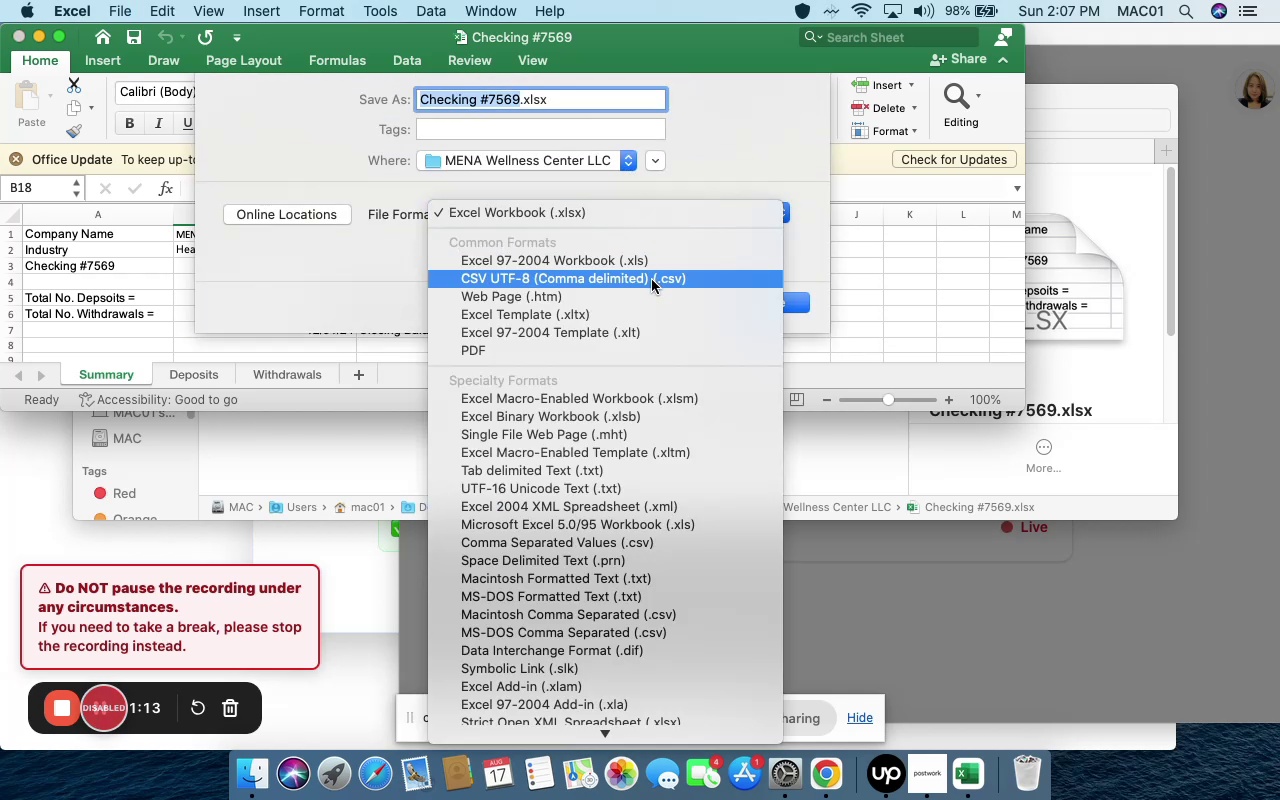 
left_click([652, 280])
 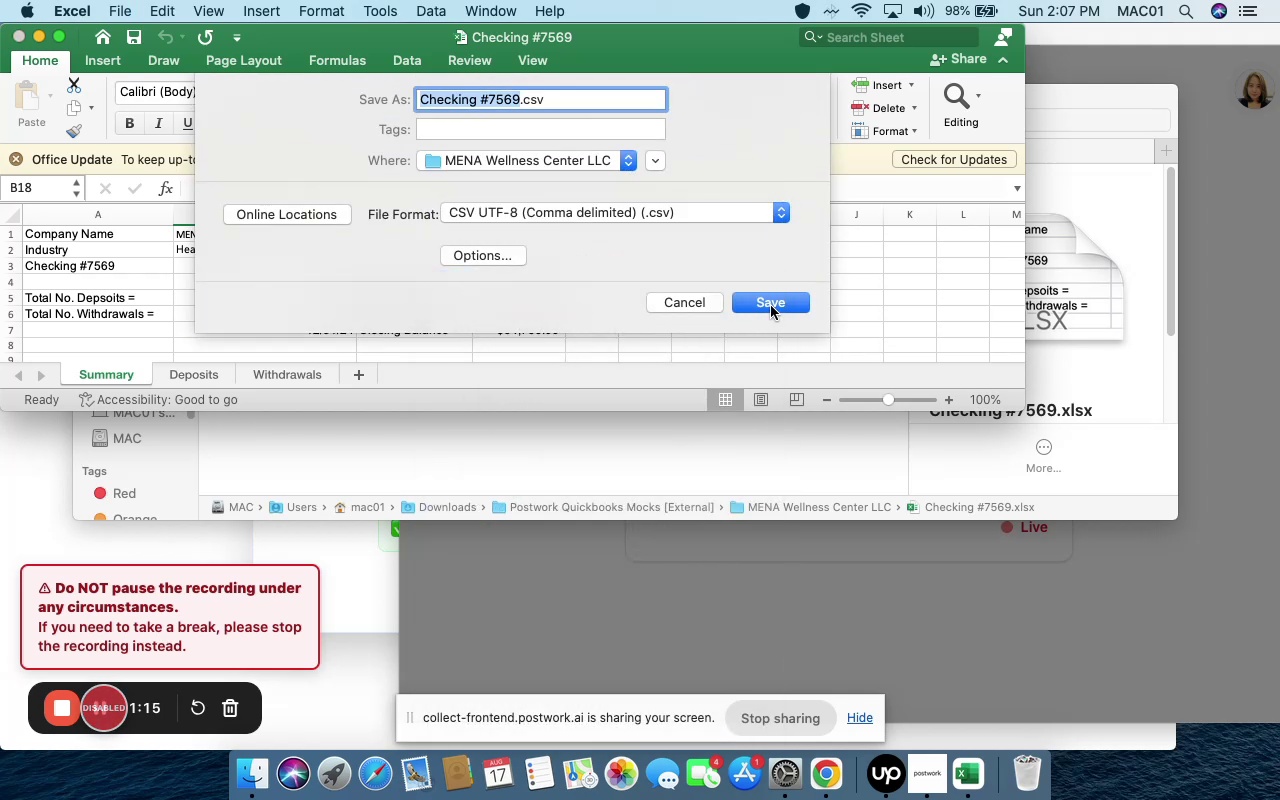 
left_click([770, 305])
 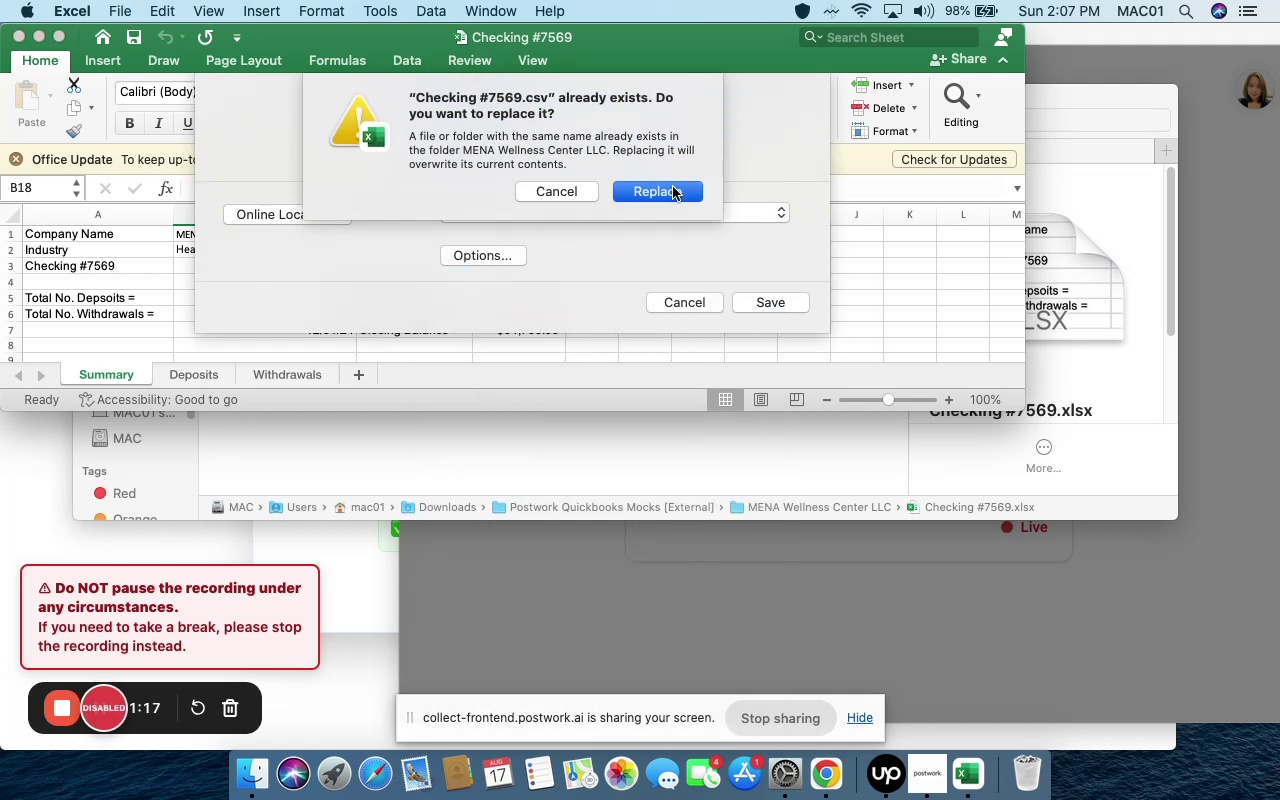 
left_click([673, 187])
 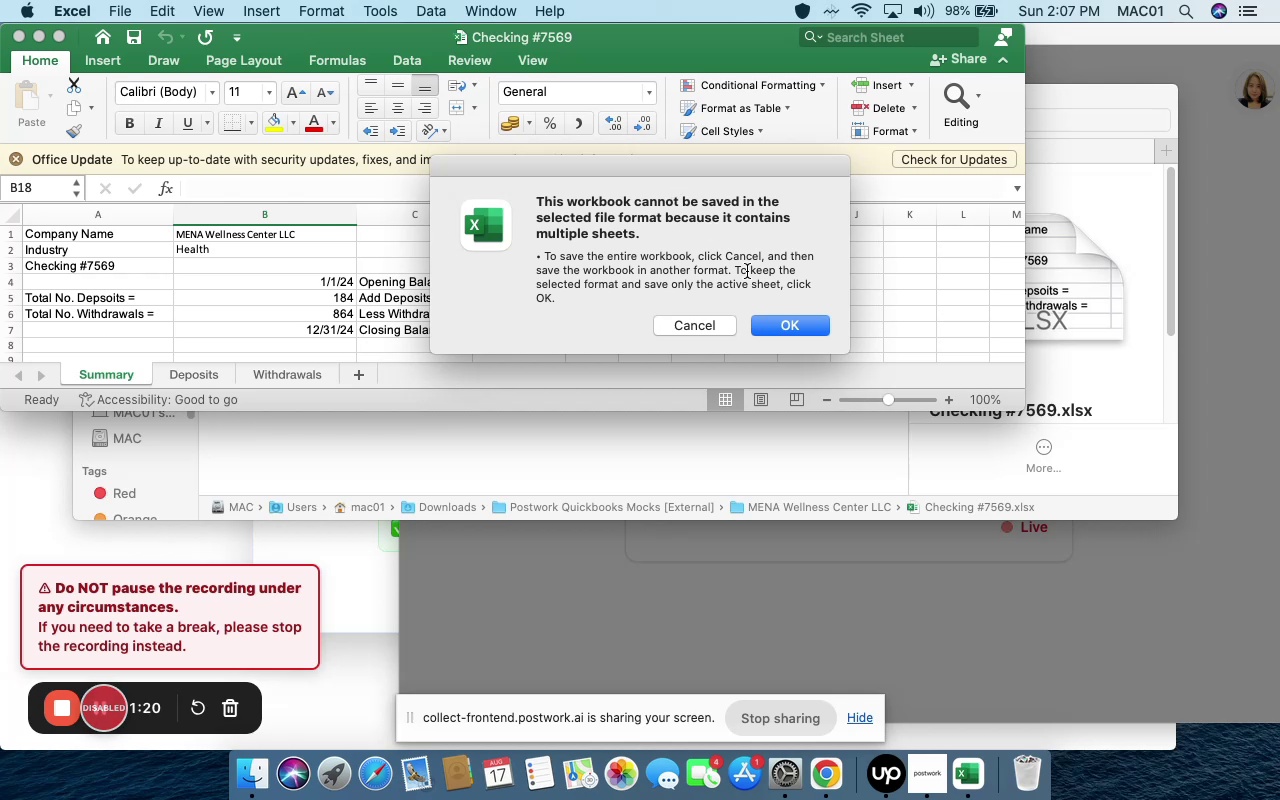 
left_click([781, 332])
 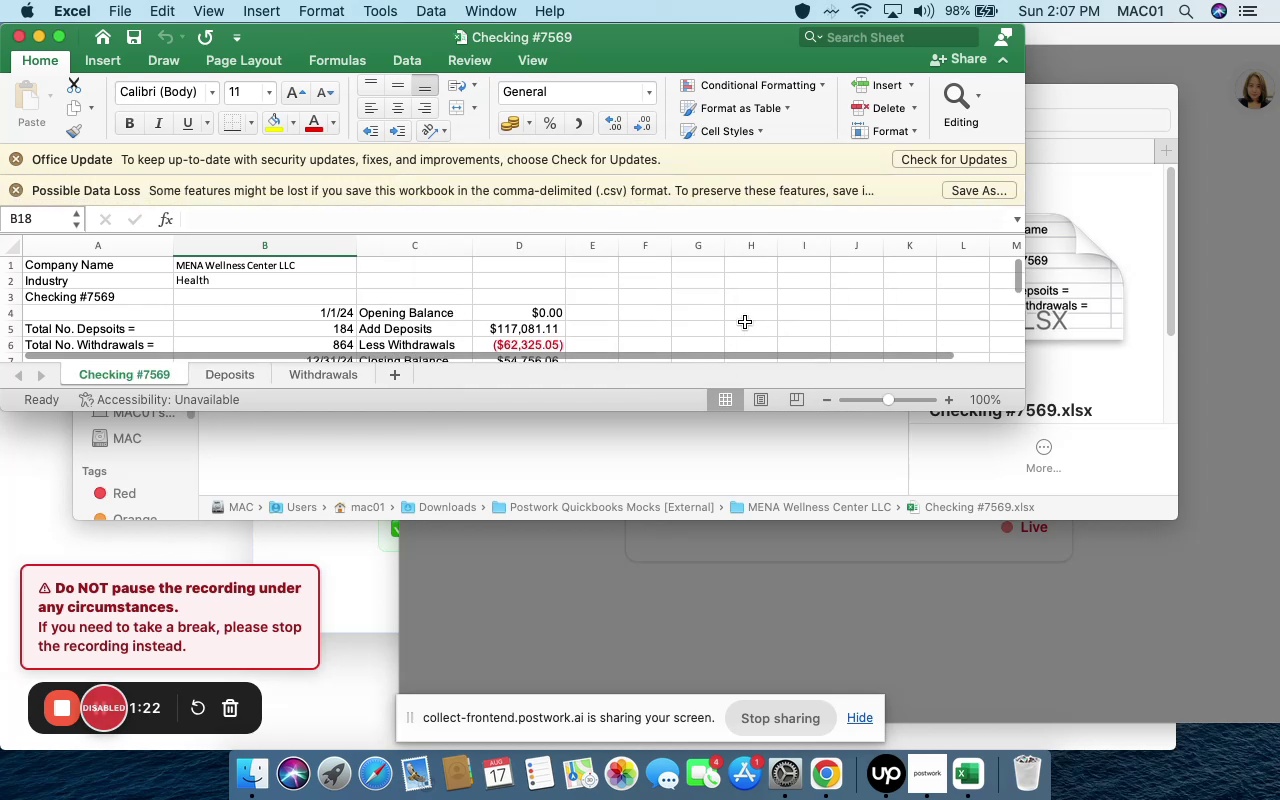 
left_click([745, 322])
 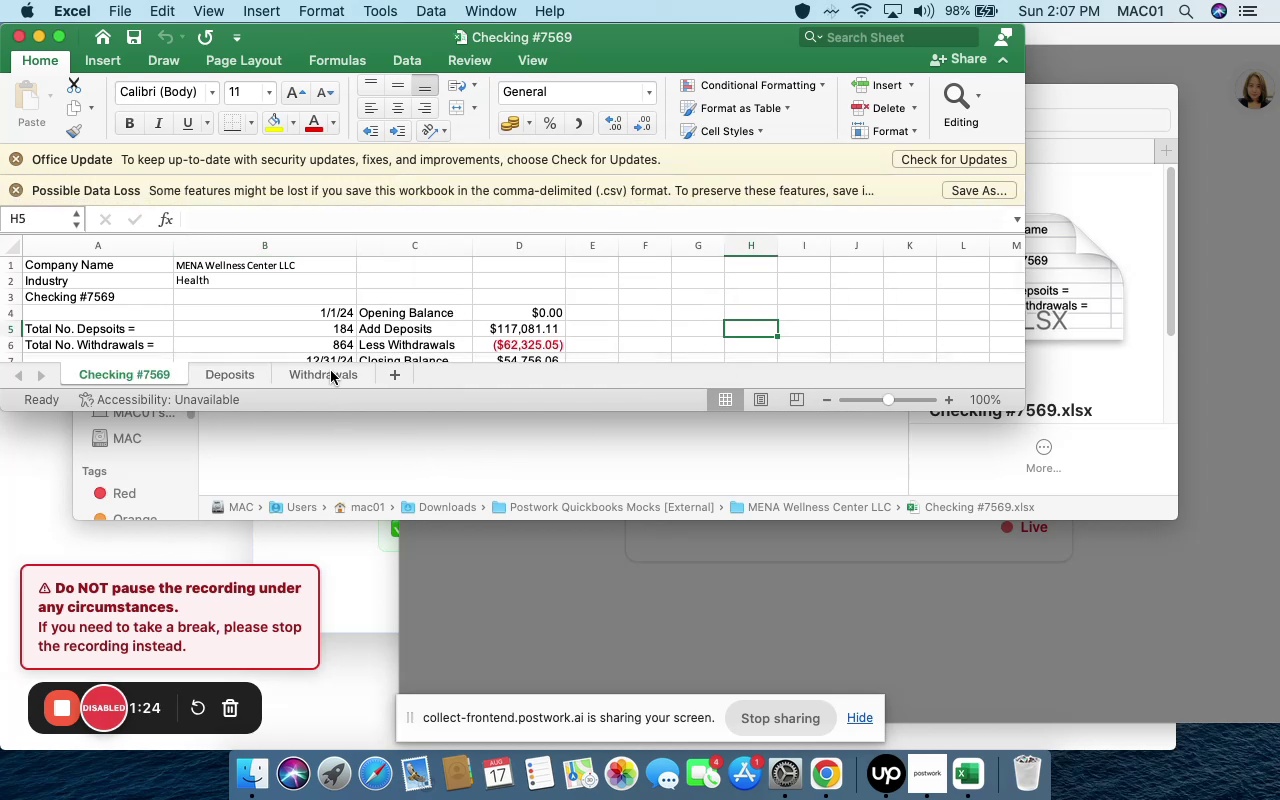 
left_click([331, 371])
 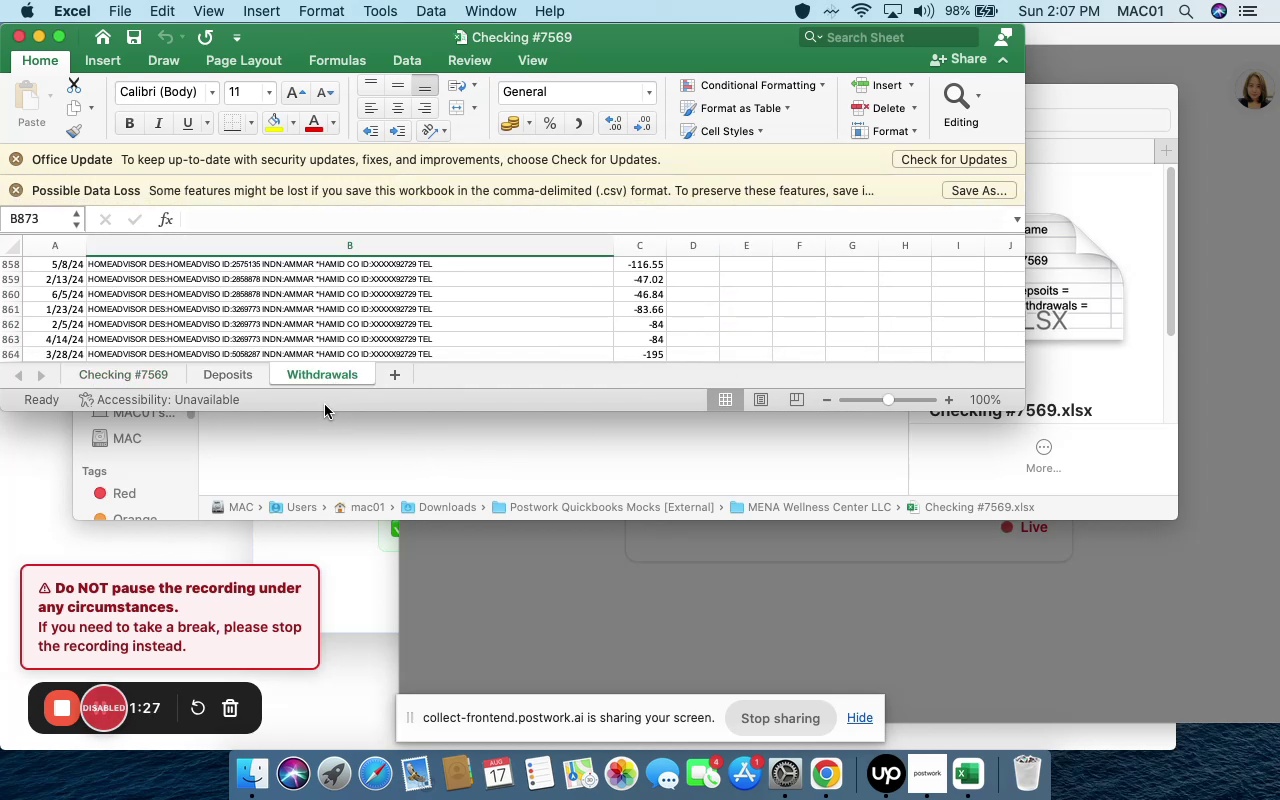 
left_click_drag(start_coordinate=[330, 411], to_coordinate=[421, 762])
 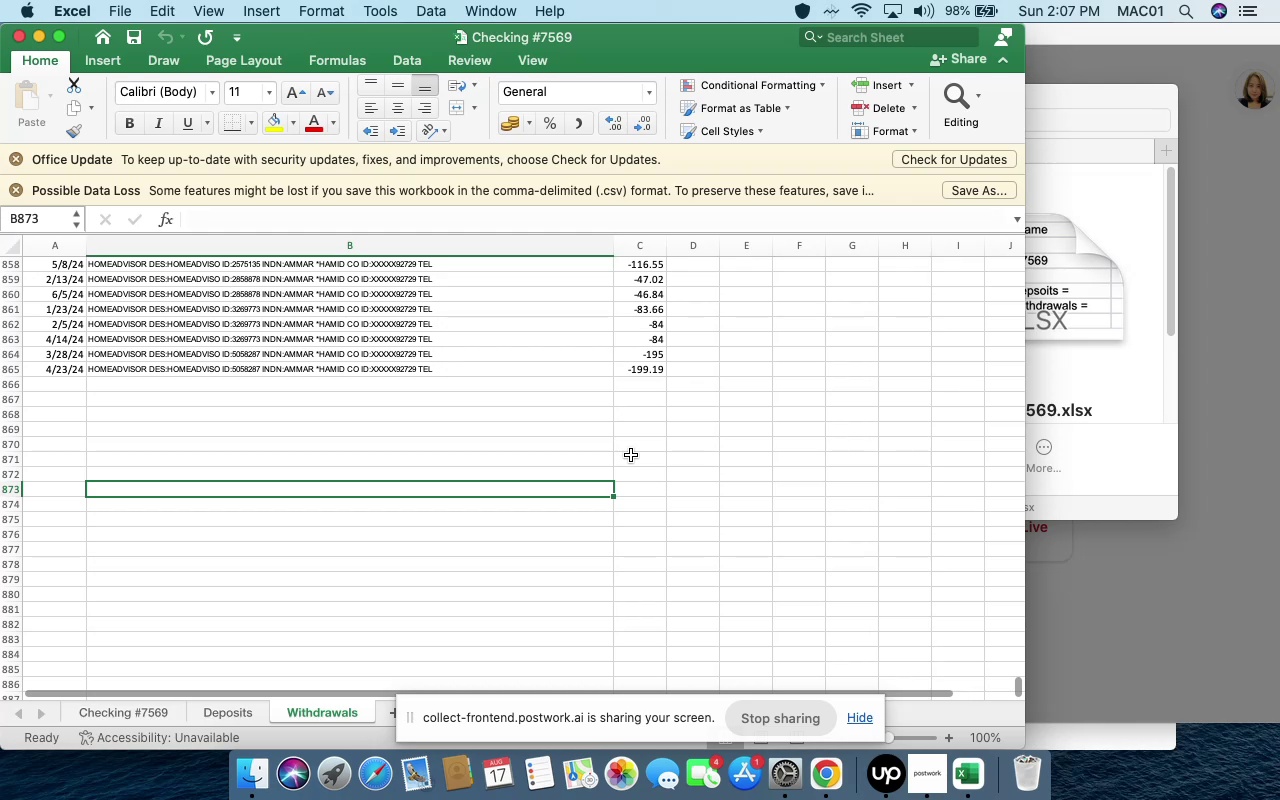 
scroll: coordinate [632, 452], scroll_direction: up, amount: 1016.0
 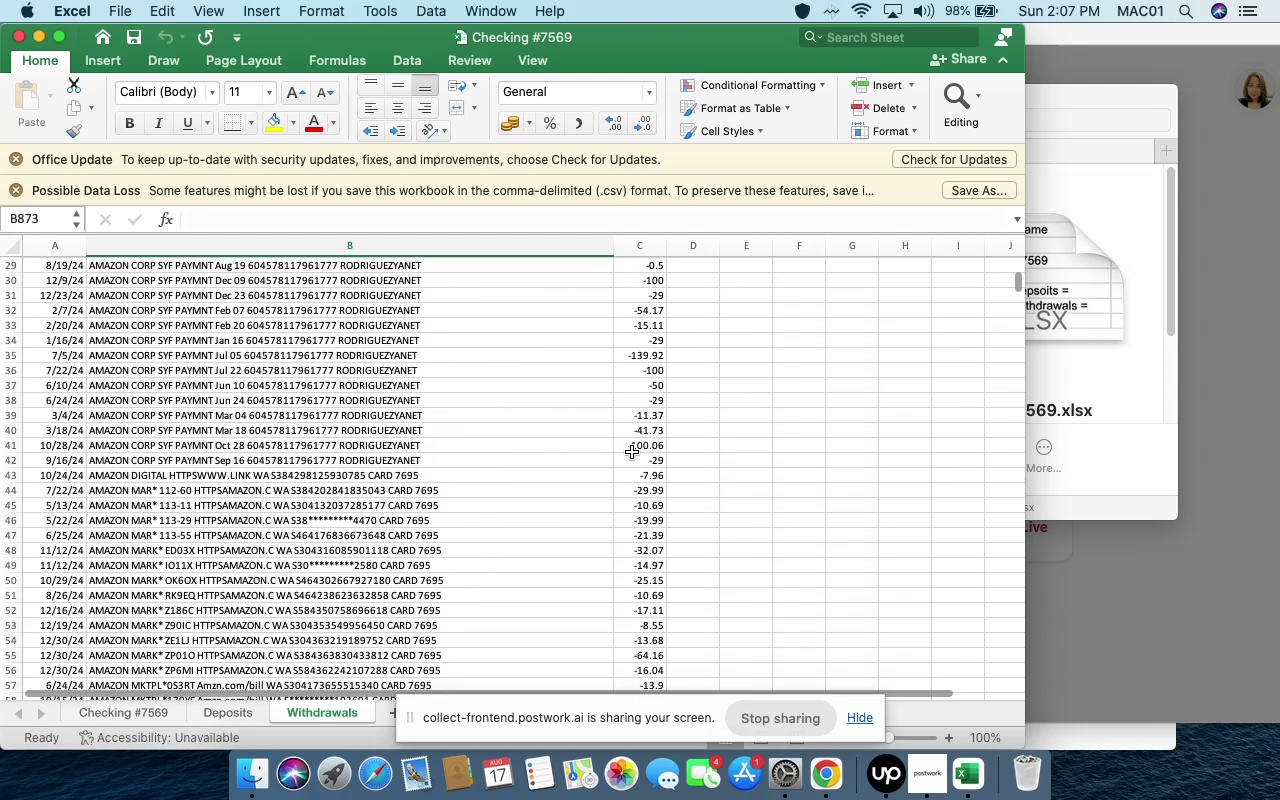 
scroll: coordinate [632, 452], scroll_direction: down, amount: 30.0
 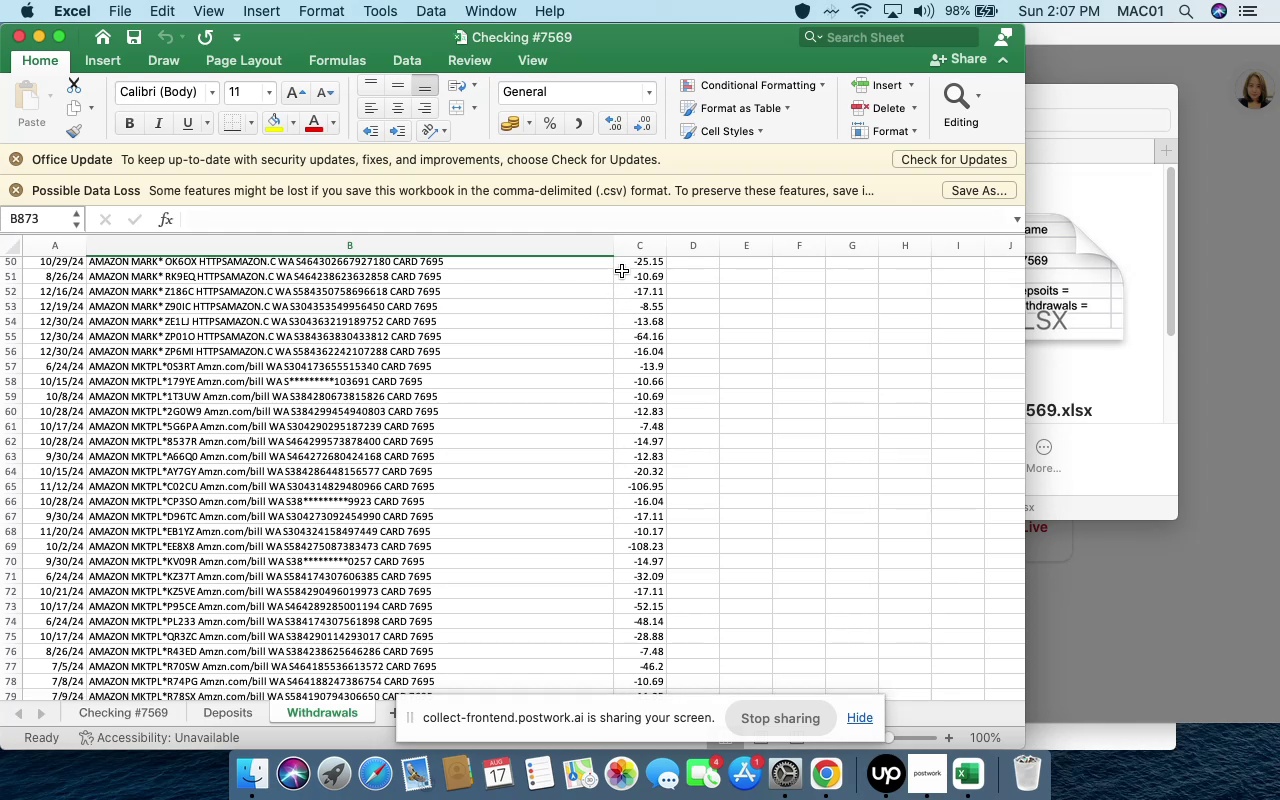 
left_click([626, 253])
 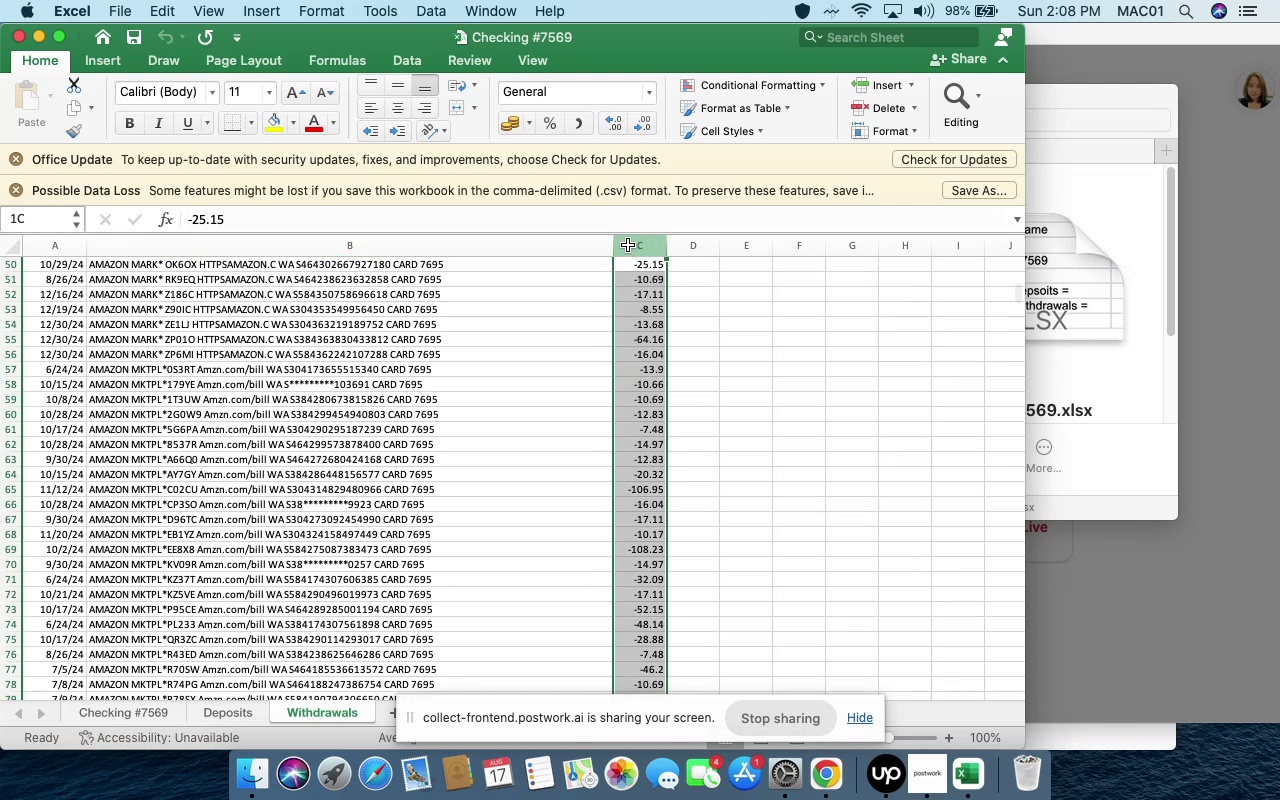 
left_click([628, 245])
 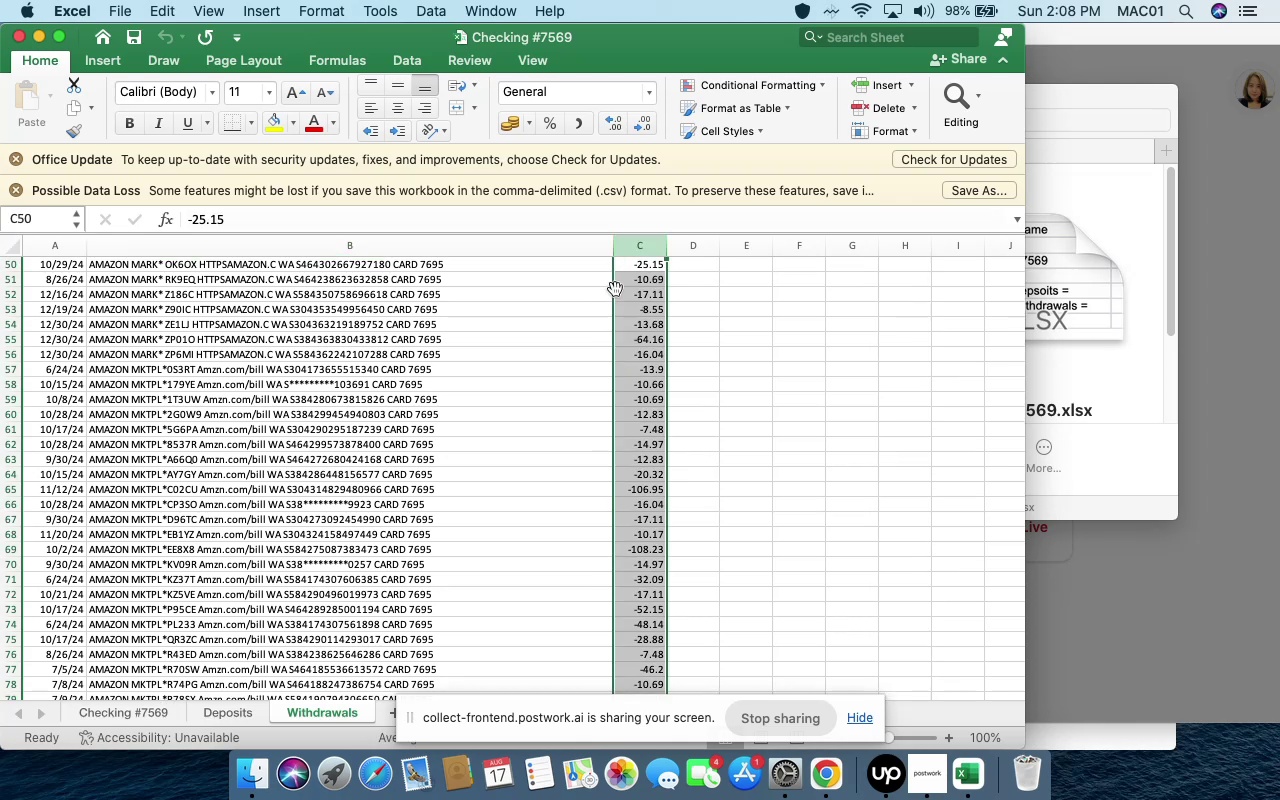 
scroll: coordinate [615, 289], scroll_direction: up, amount: 99.0
 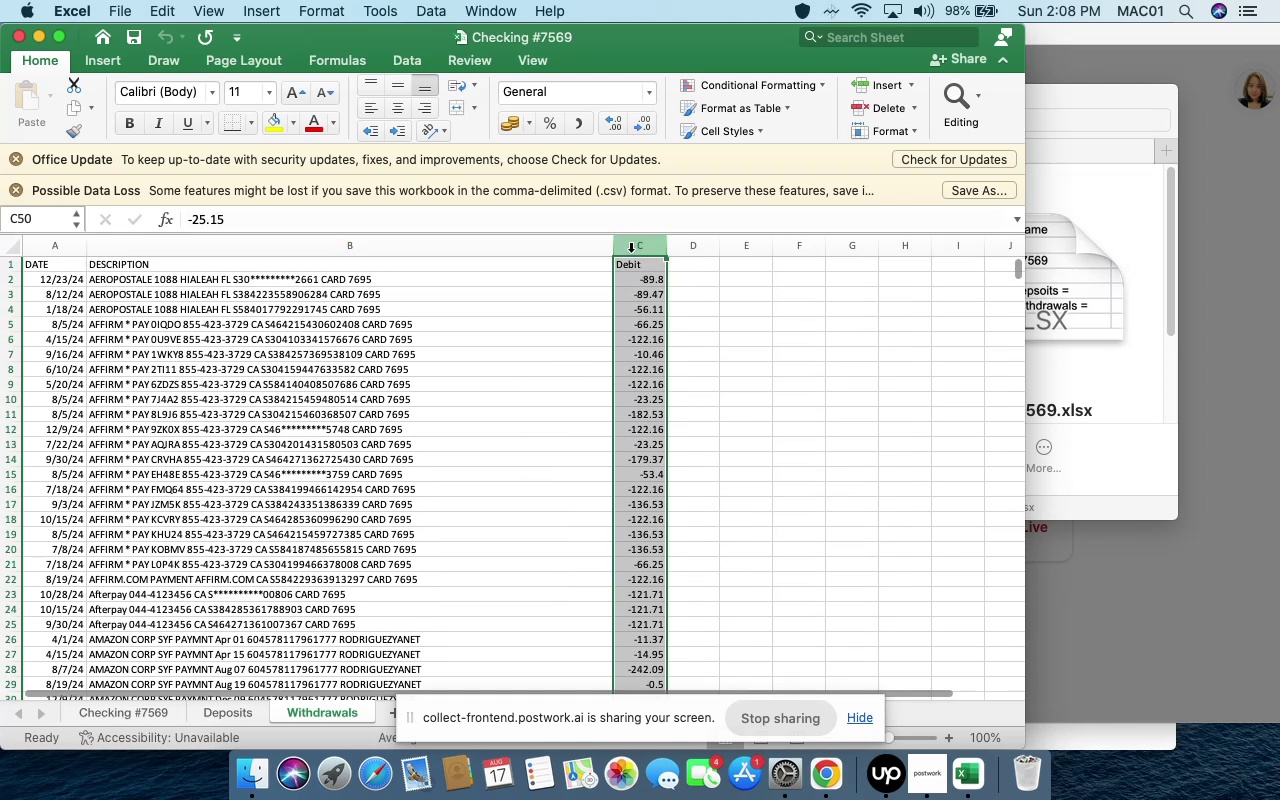 
right_click([631, 248])
 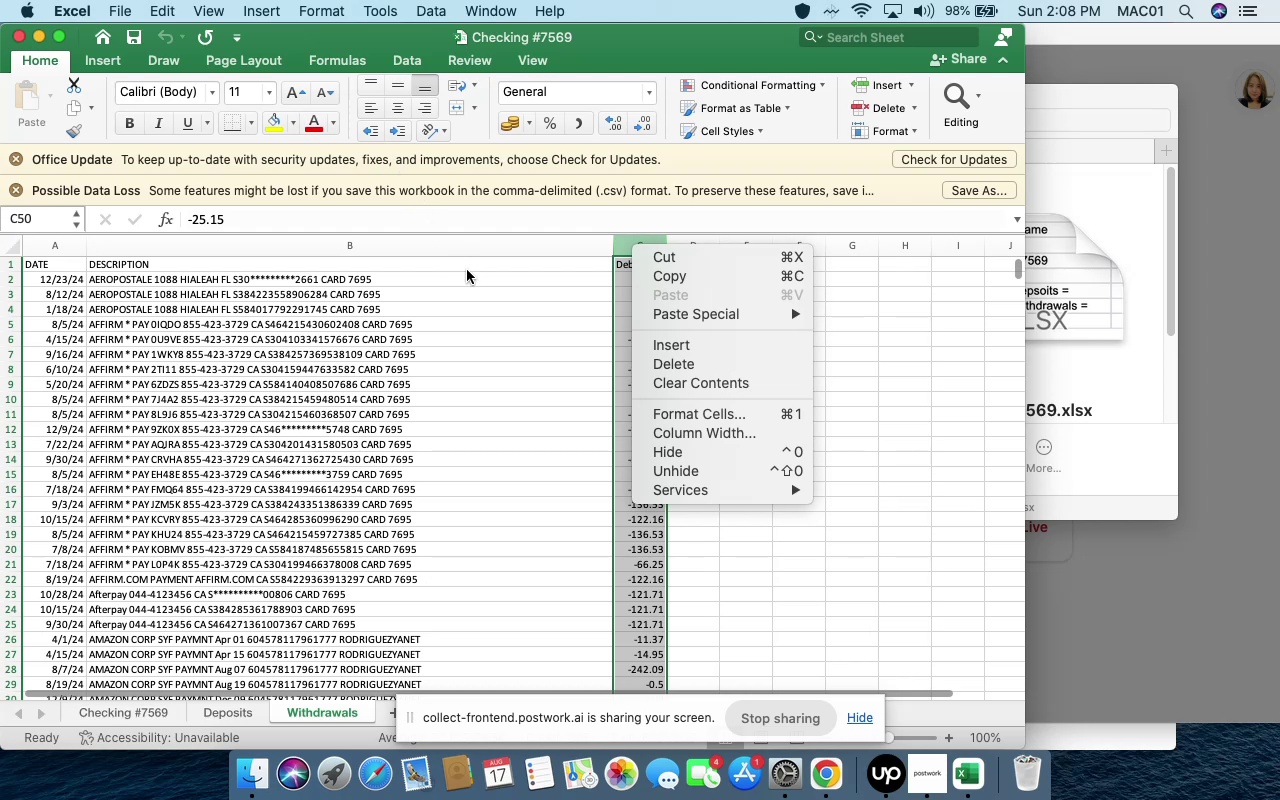 
wait(7.95)
 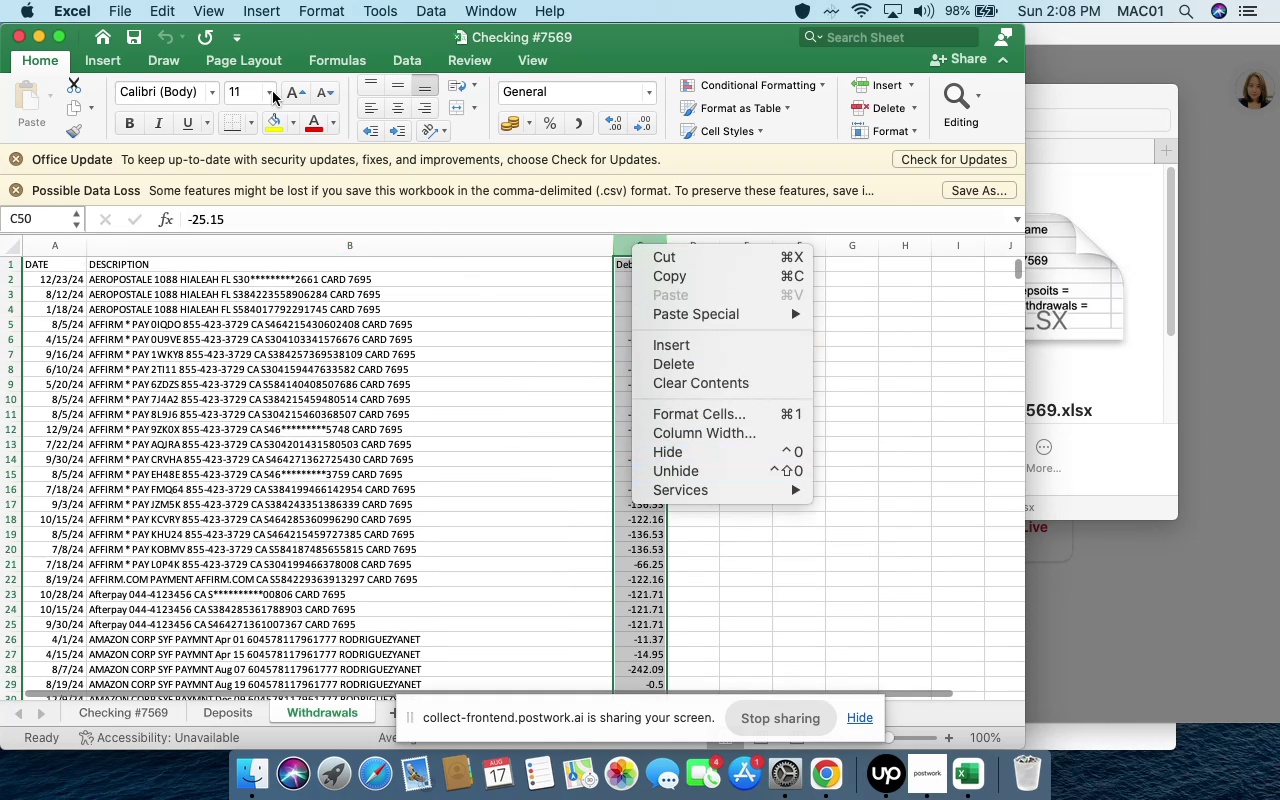 
left_click([535, 361])
 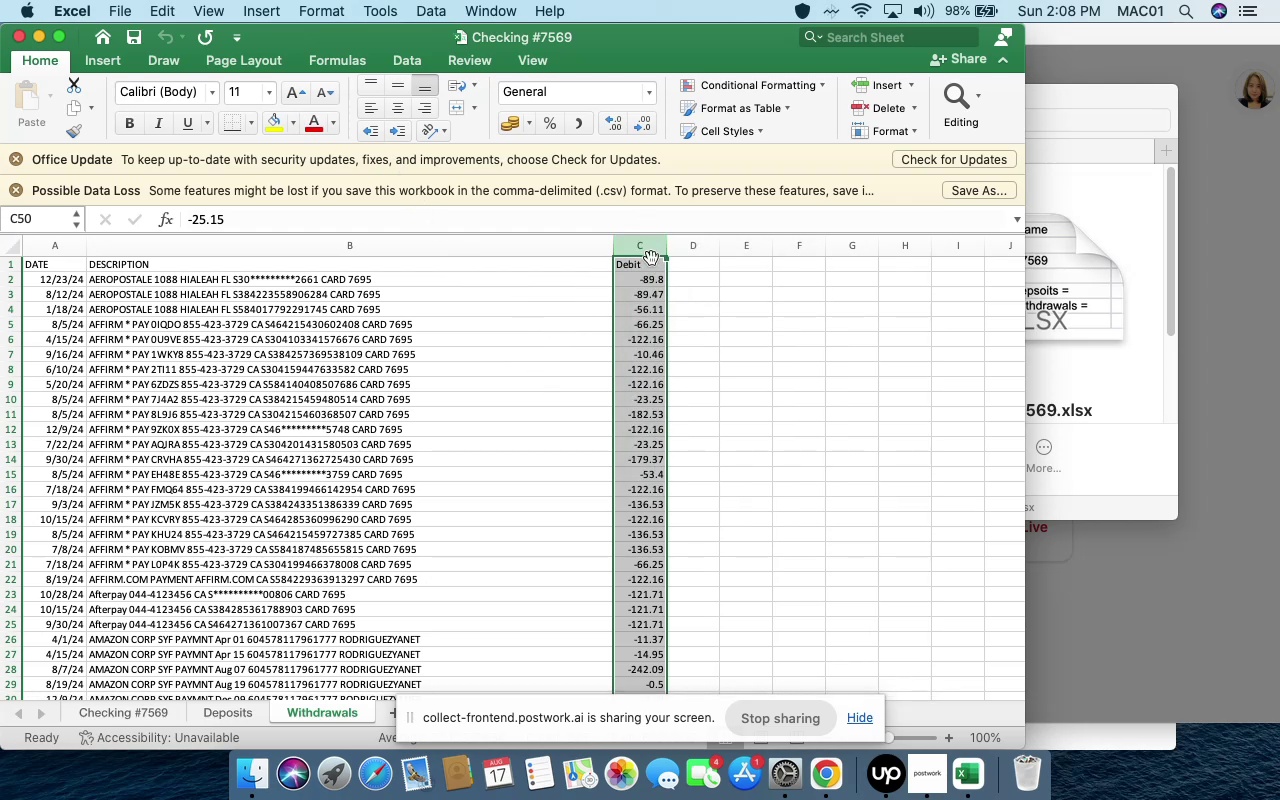 
wait(5.1)
 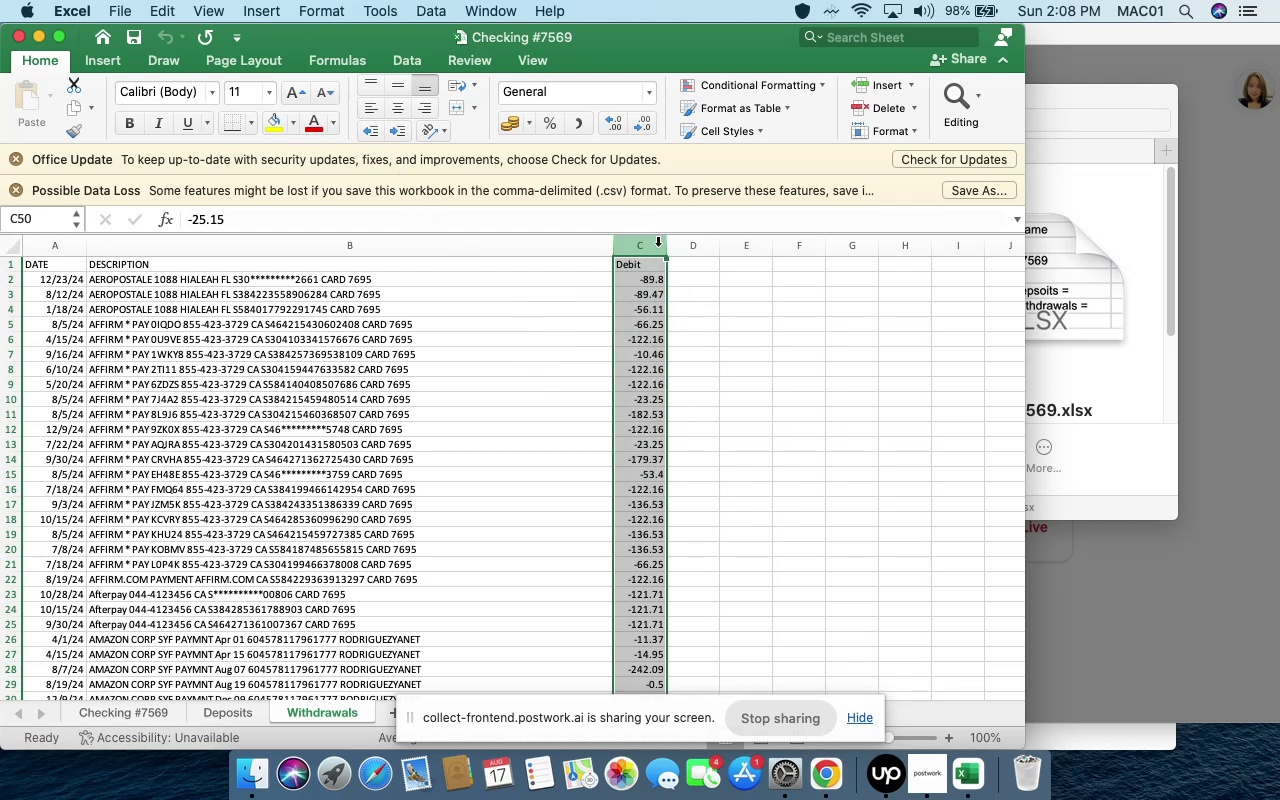 
left_click([649, 245])
 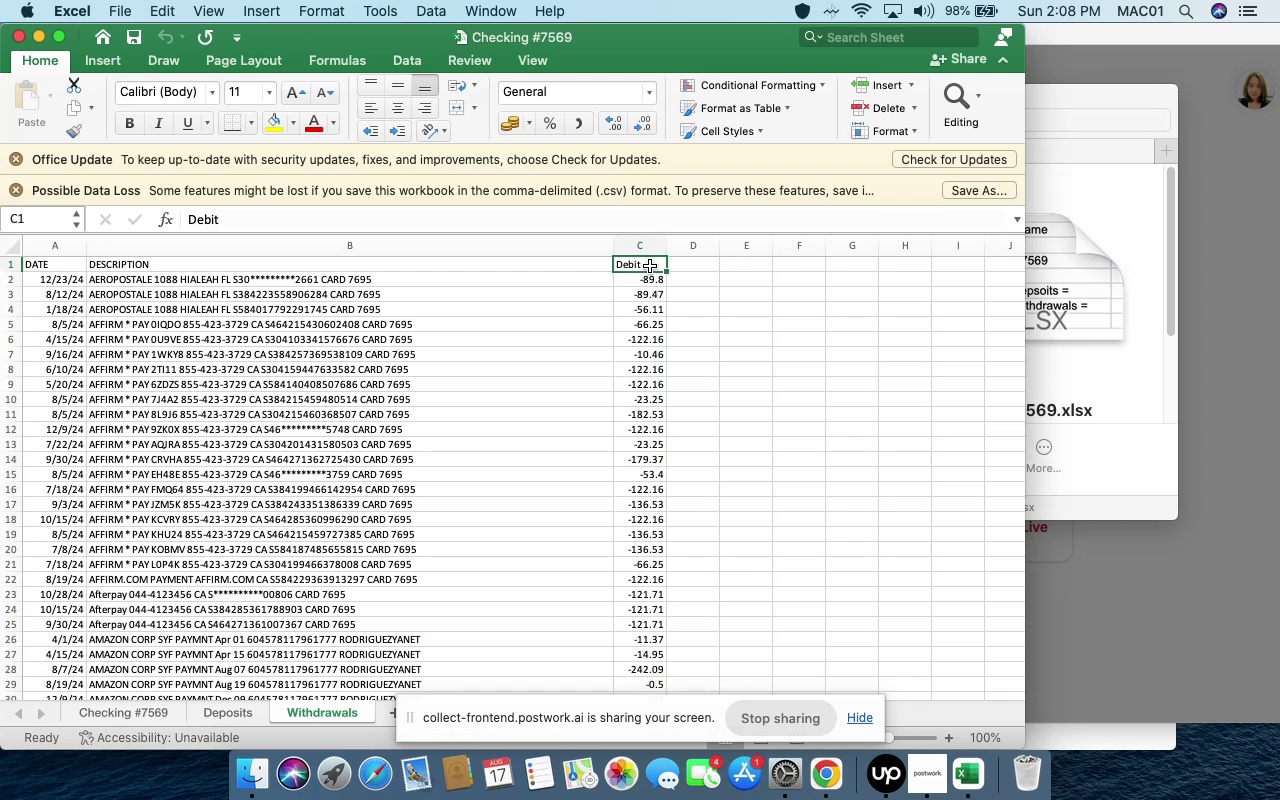 
left_click([650, 266])
 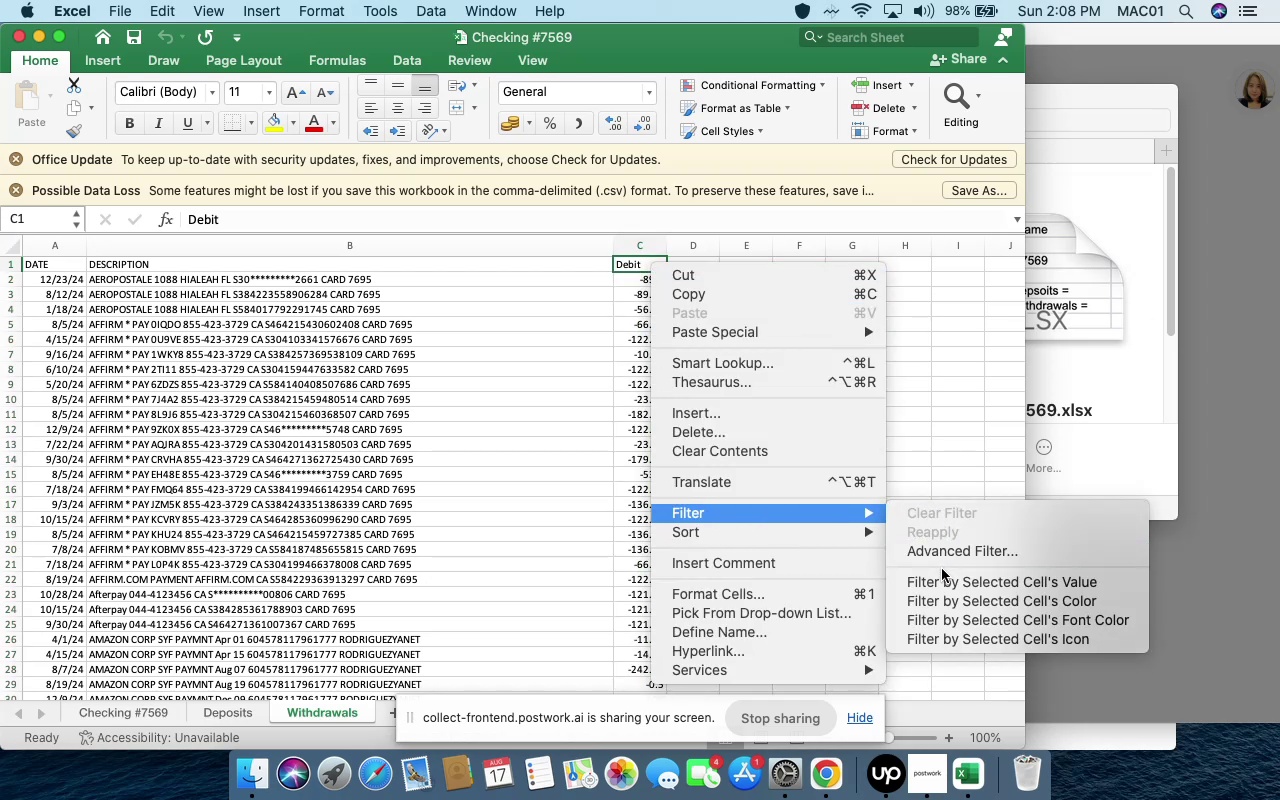 
wait(7.45)
 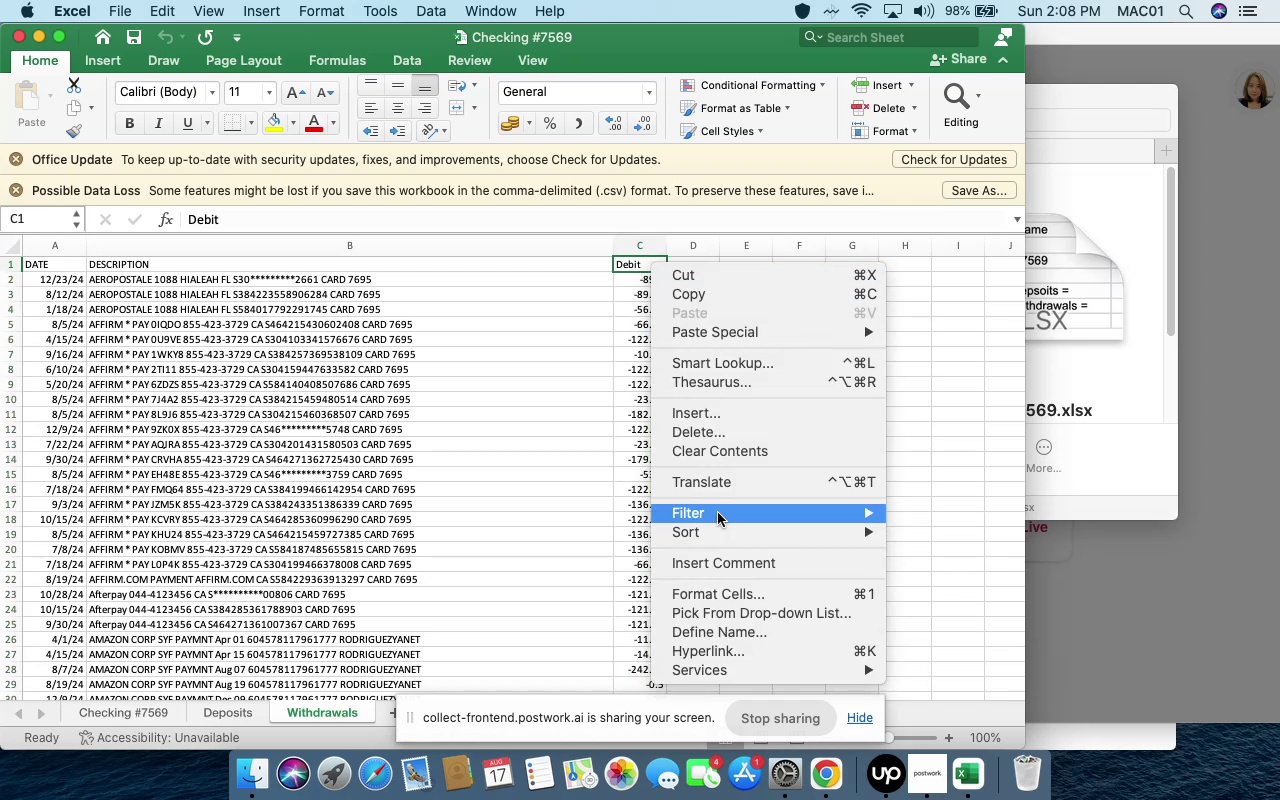 
left_click([939, 580])
 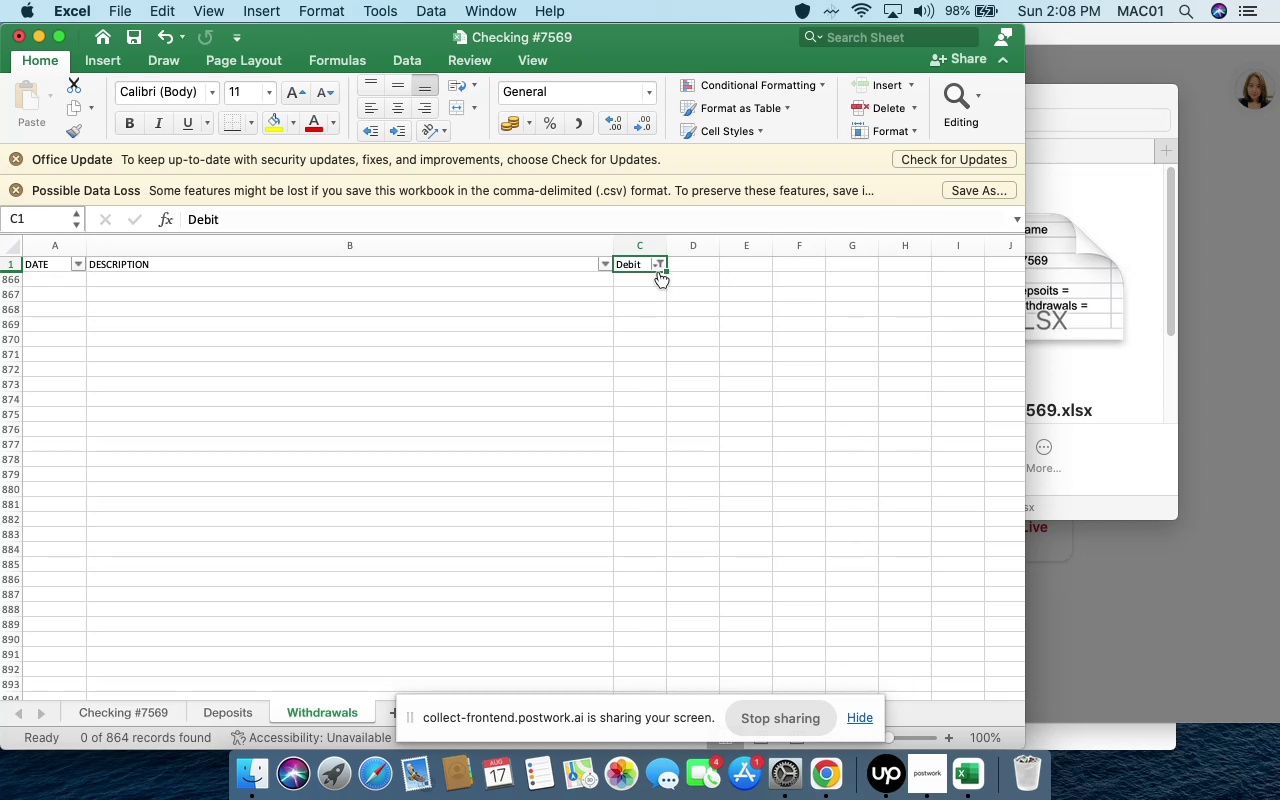 
left_click([658, 261])
 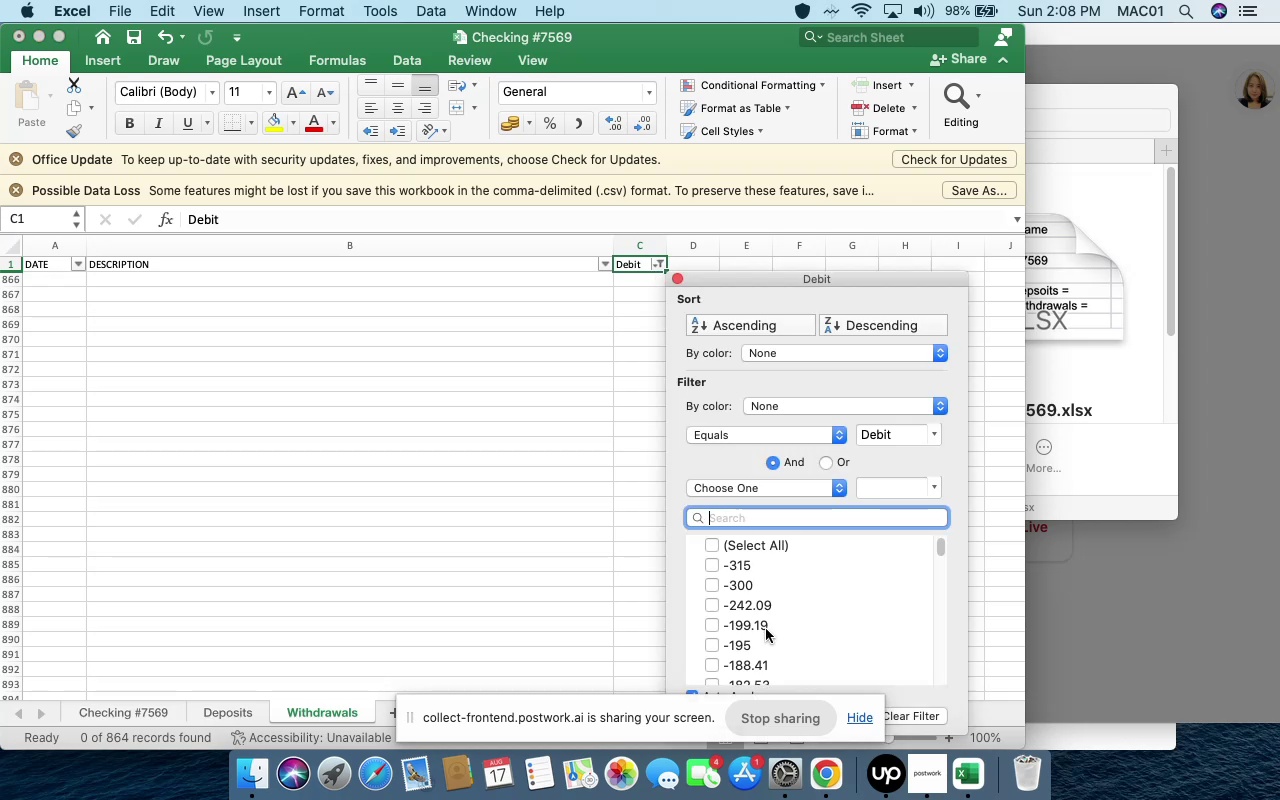 
scroll: coordinate [740, 566], scroll_direction: down, amount: 94.0
 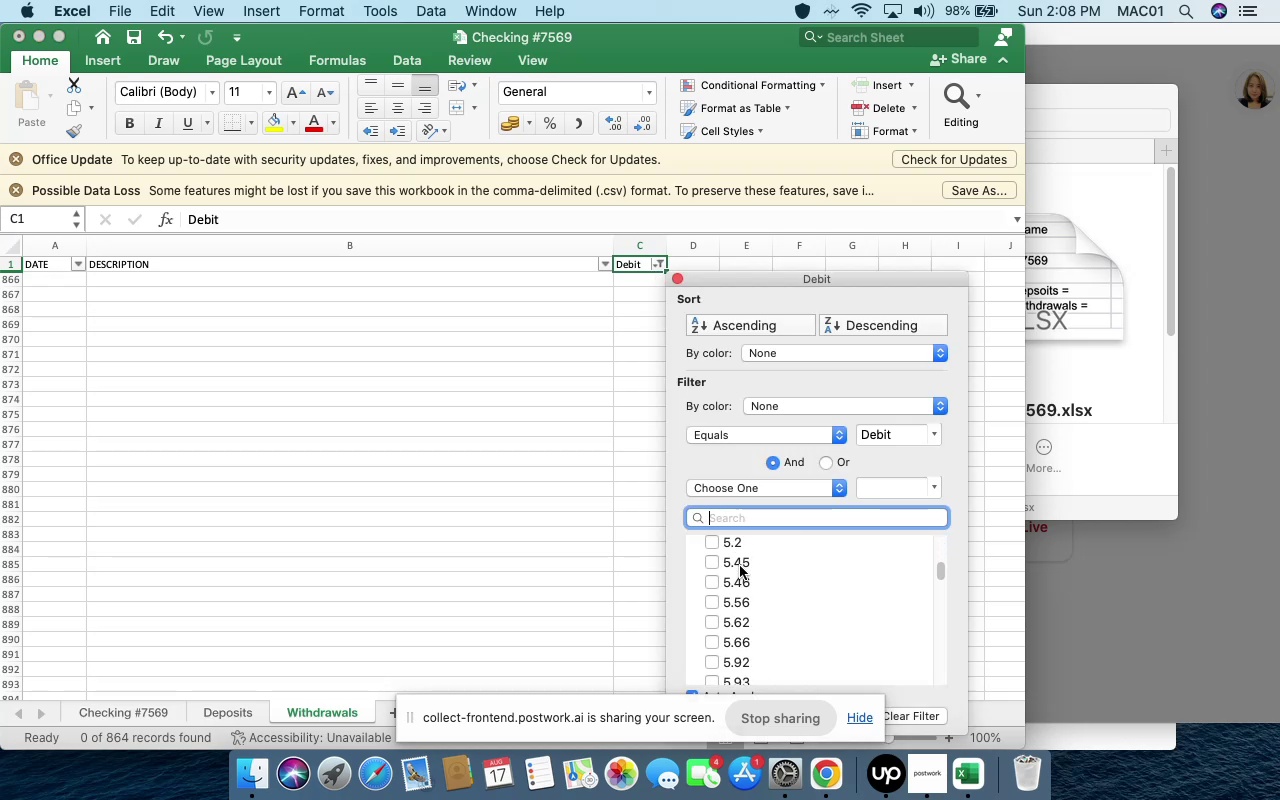 
scroll: coordinate [738, 565], scroll_direction: up, amount: 168.0
 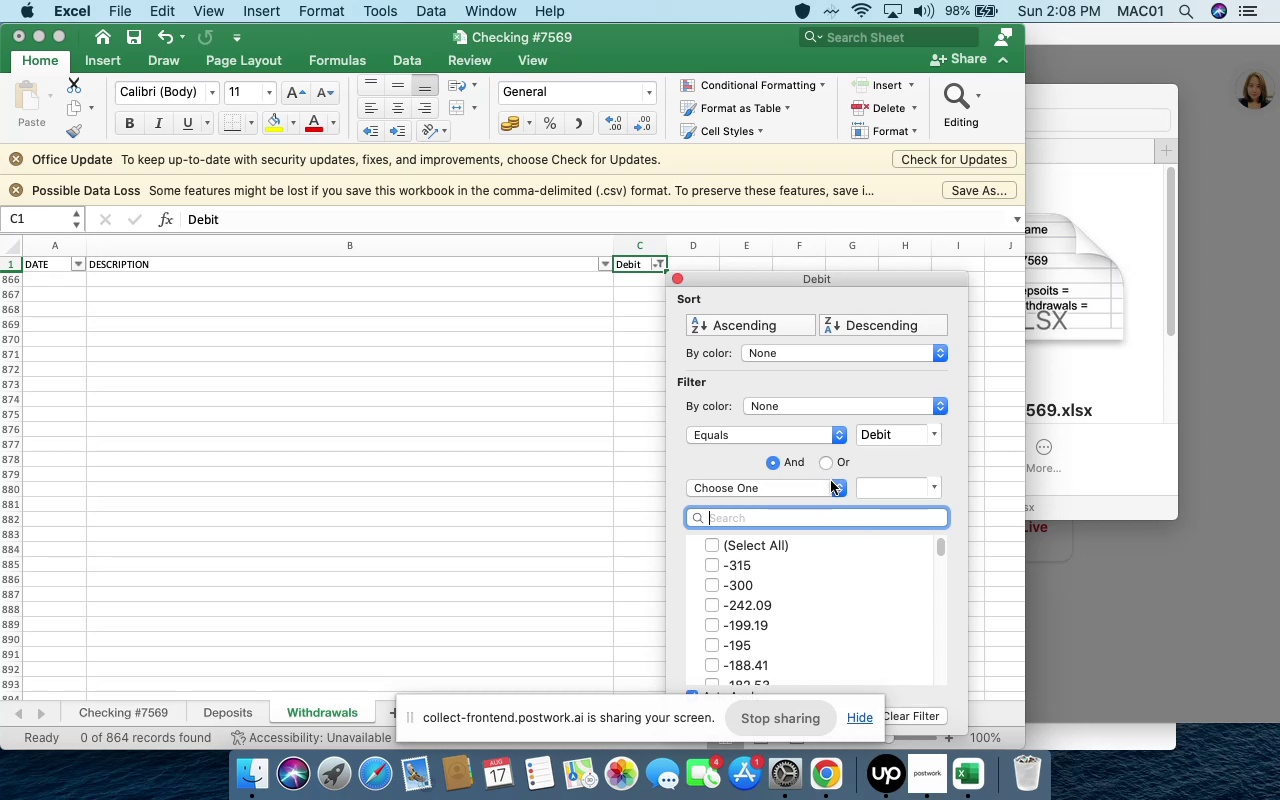 
left_click([834, 484])
 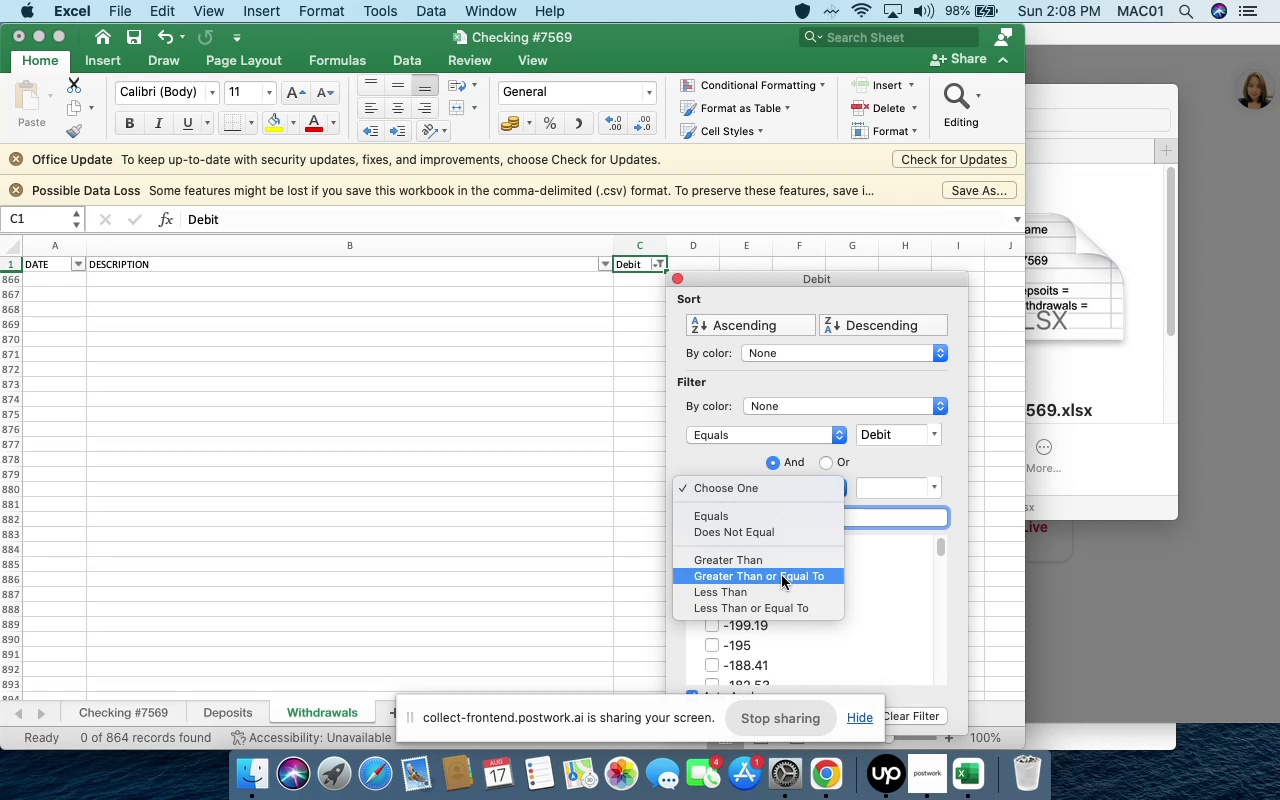 
wait(13.48)
 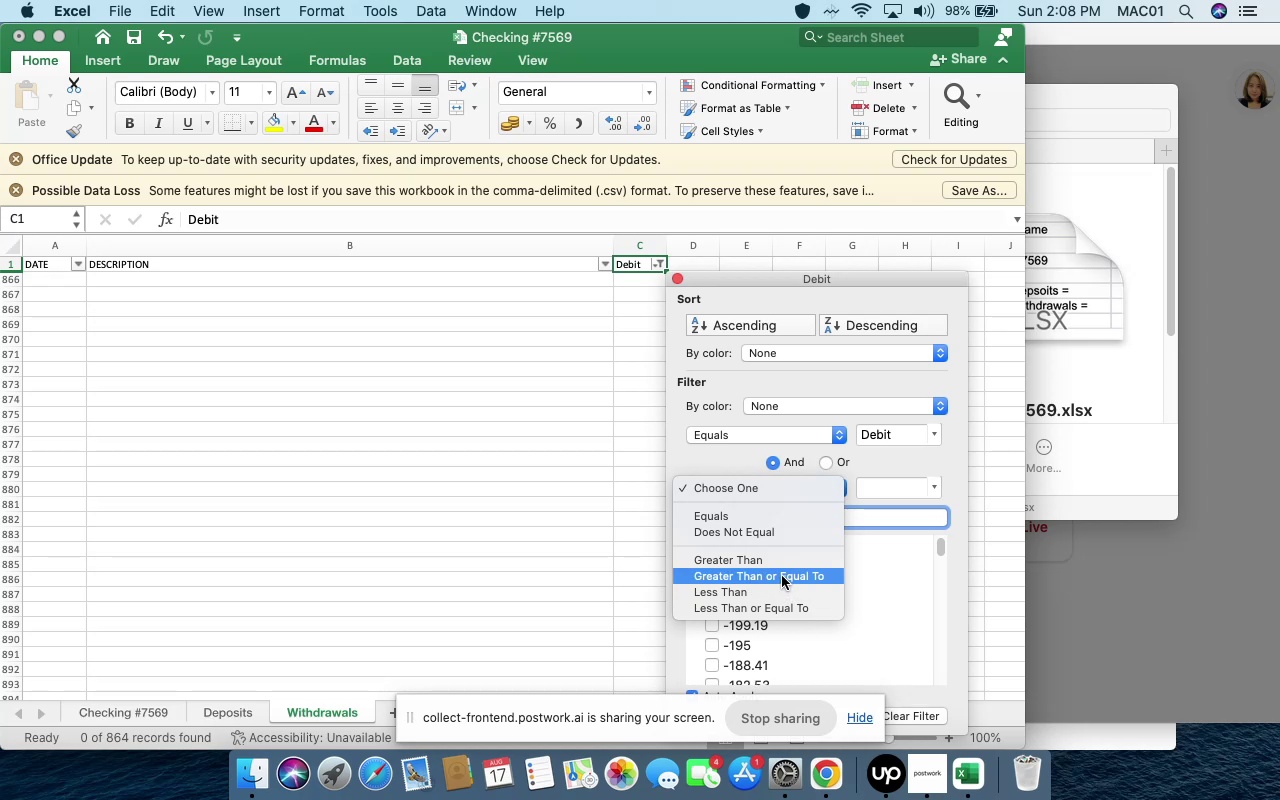 
left_click([782, 576])
 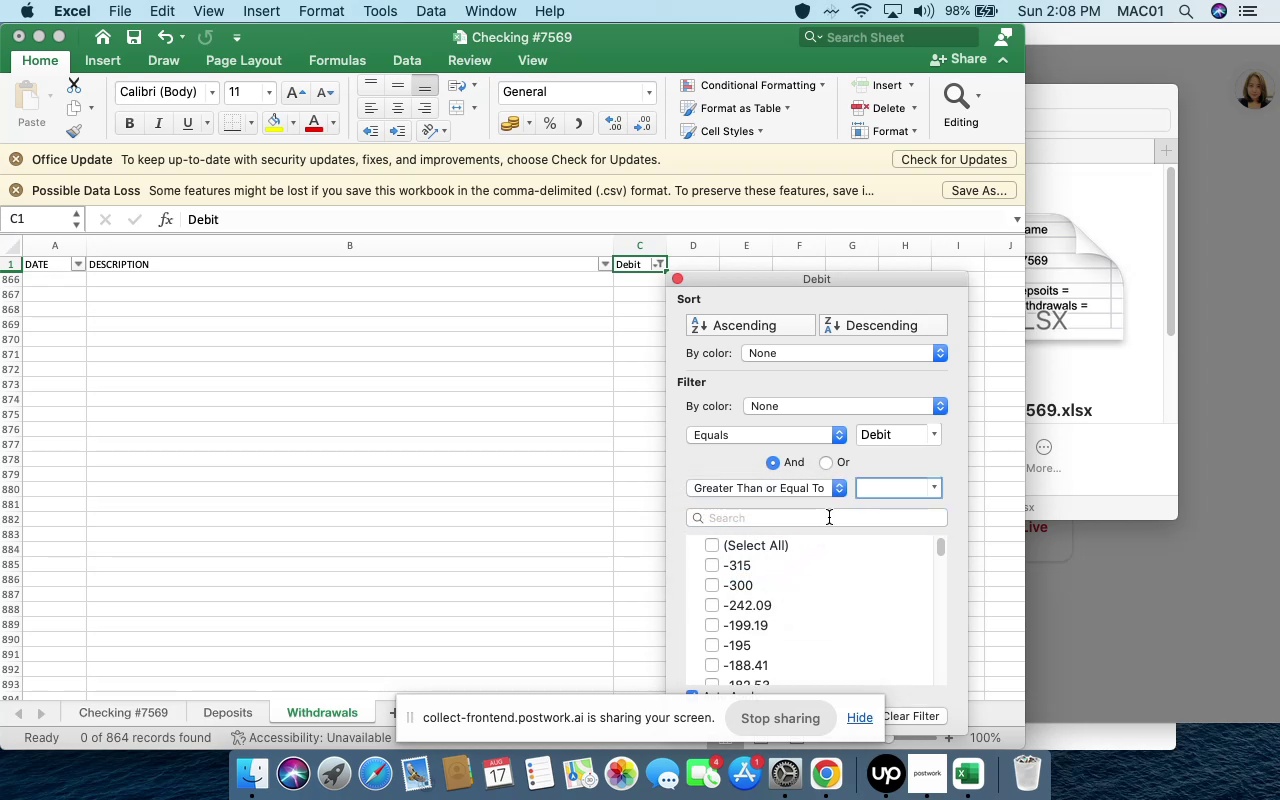 
key(0)
 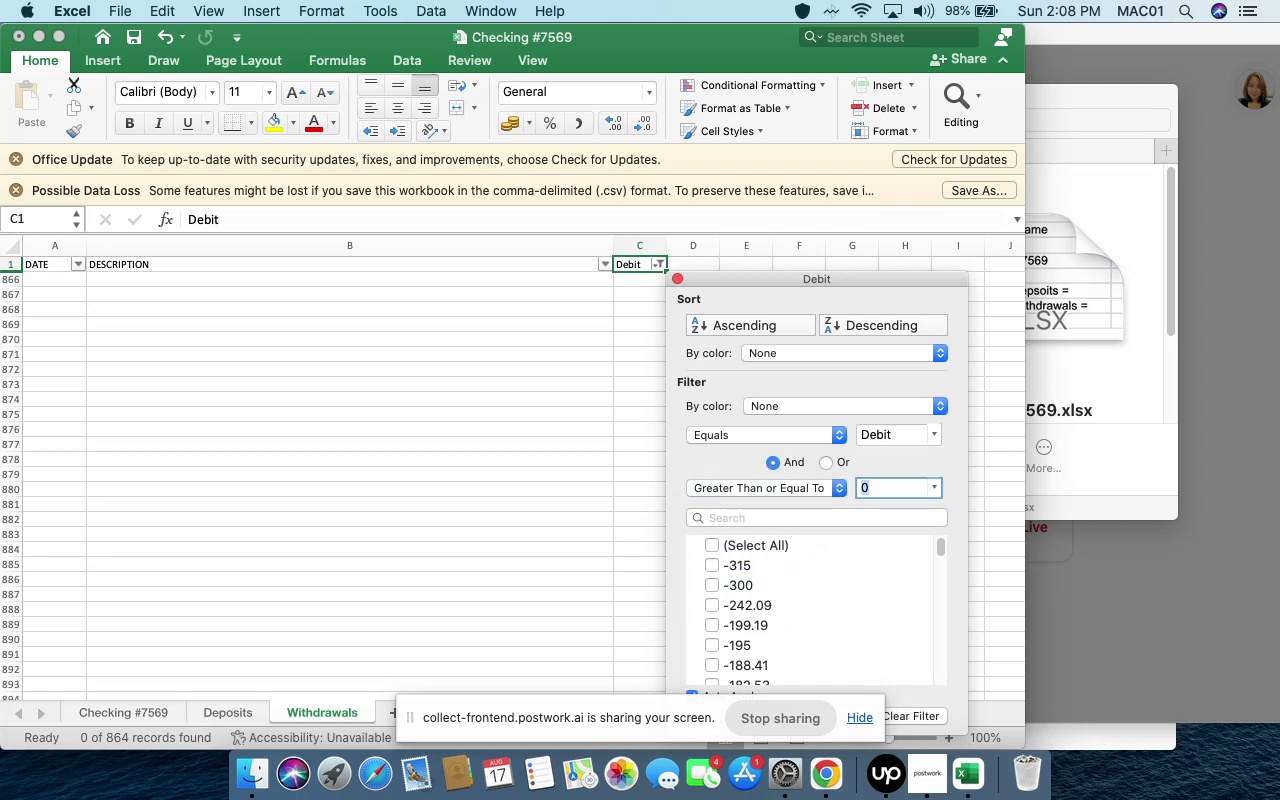 
key(Enter)
 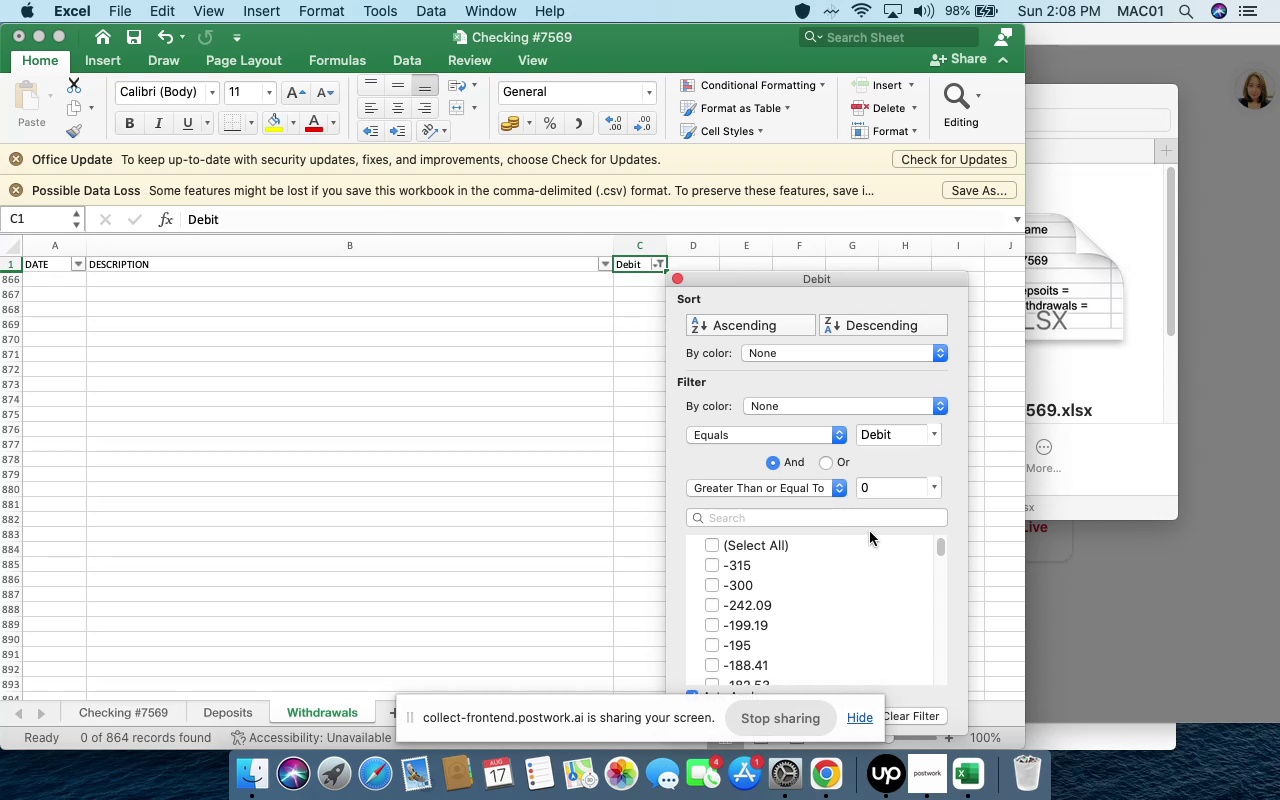 
scroll: coordinate [880, 522], scroll_direction: down, amount: 7.0
 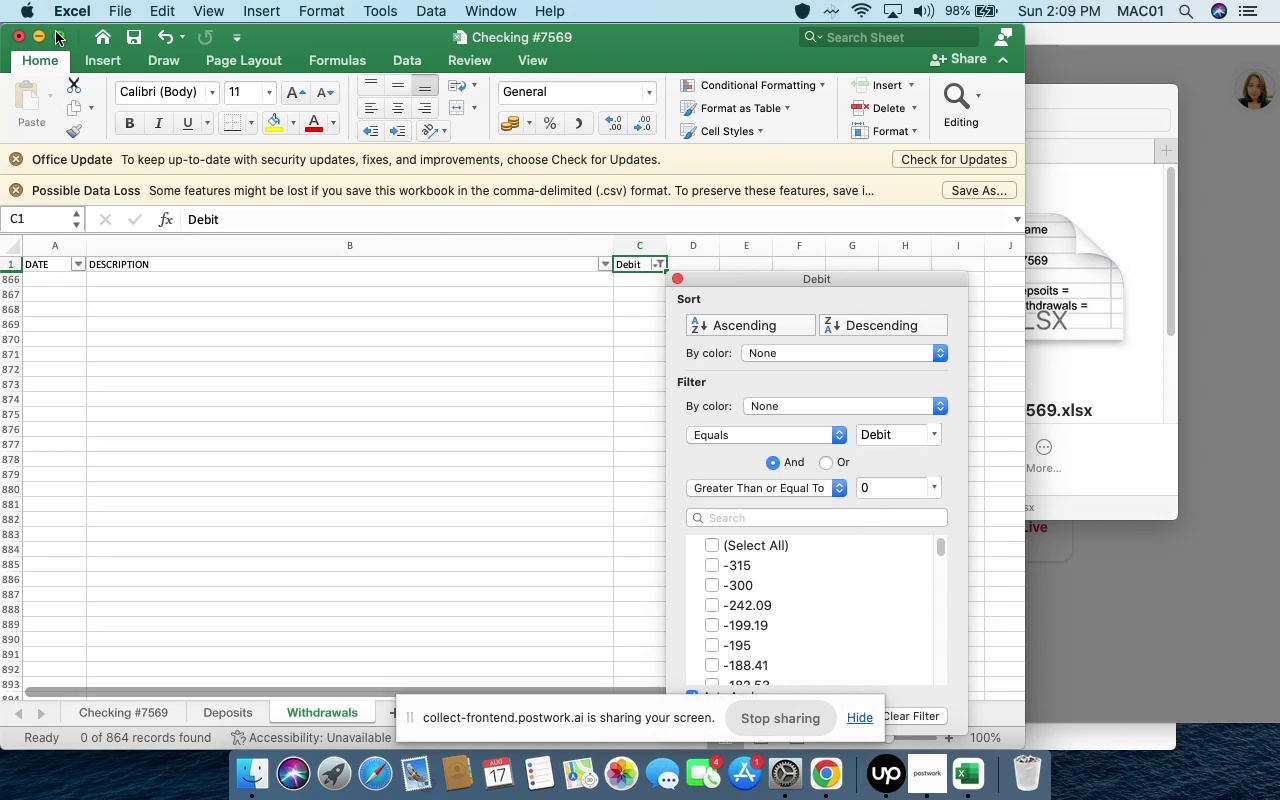 
left_click([57, 40])
 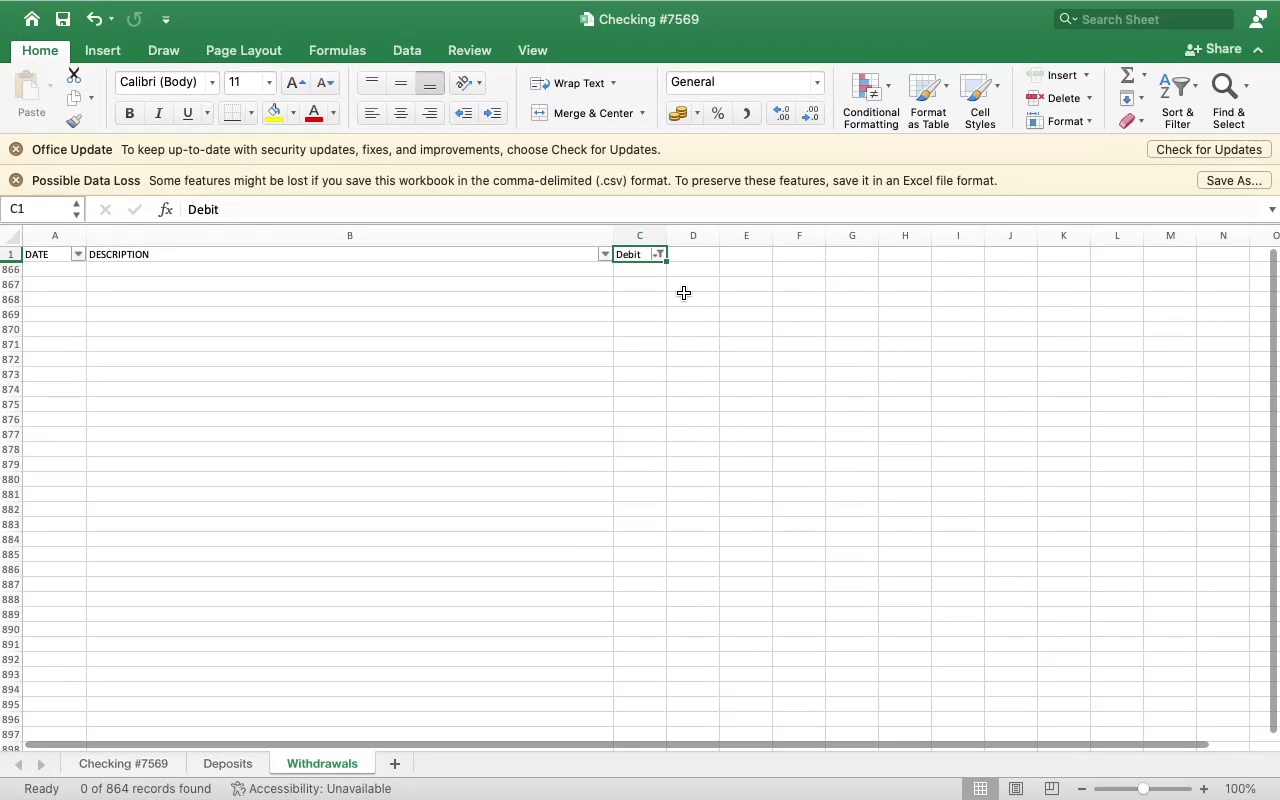 
left_click([684, 293])
 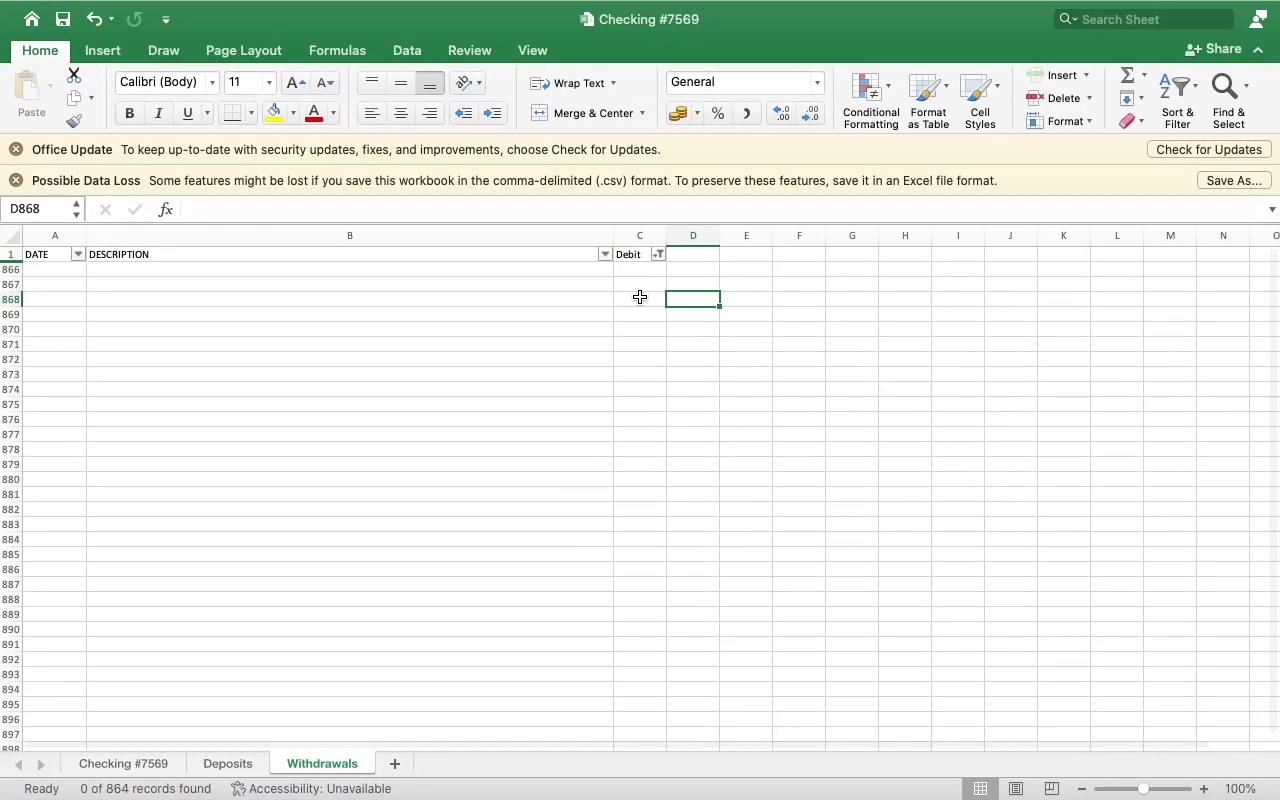 
scroll: coordinate [641, 298], scroll_direction: up, amount: 30.0
 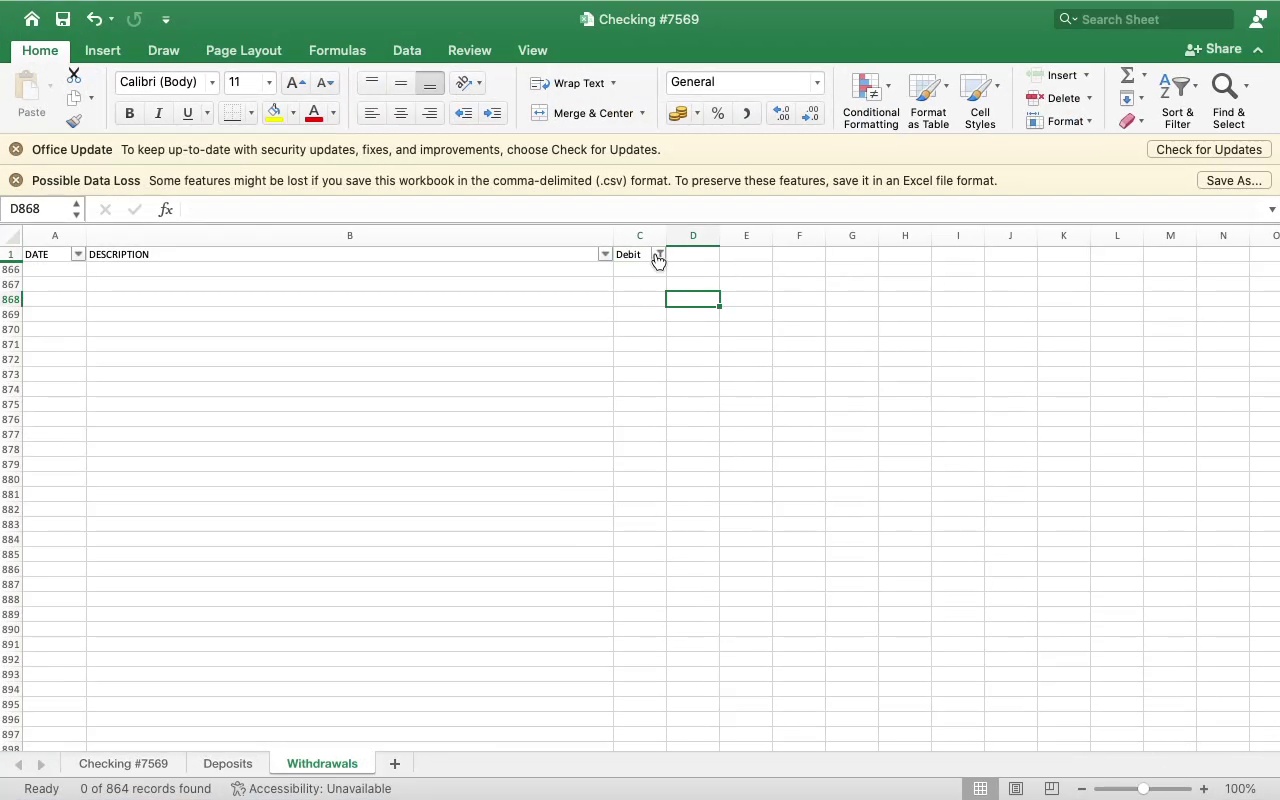 
left_click([655, 253])
 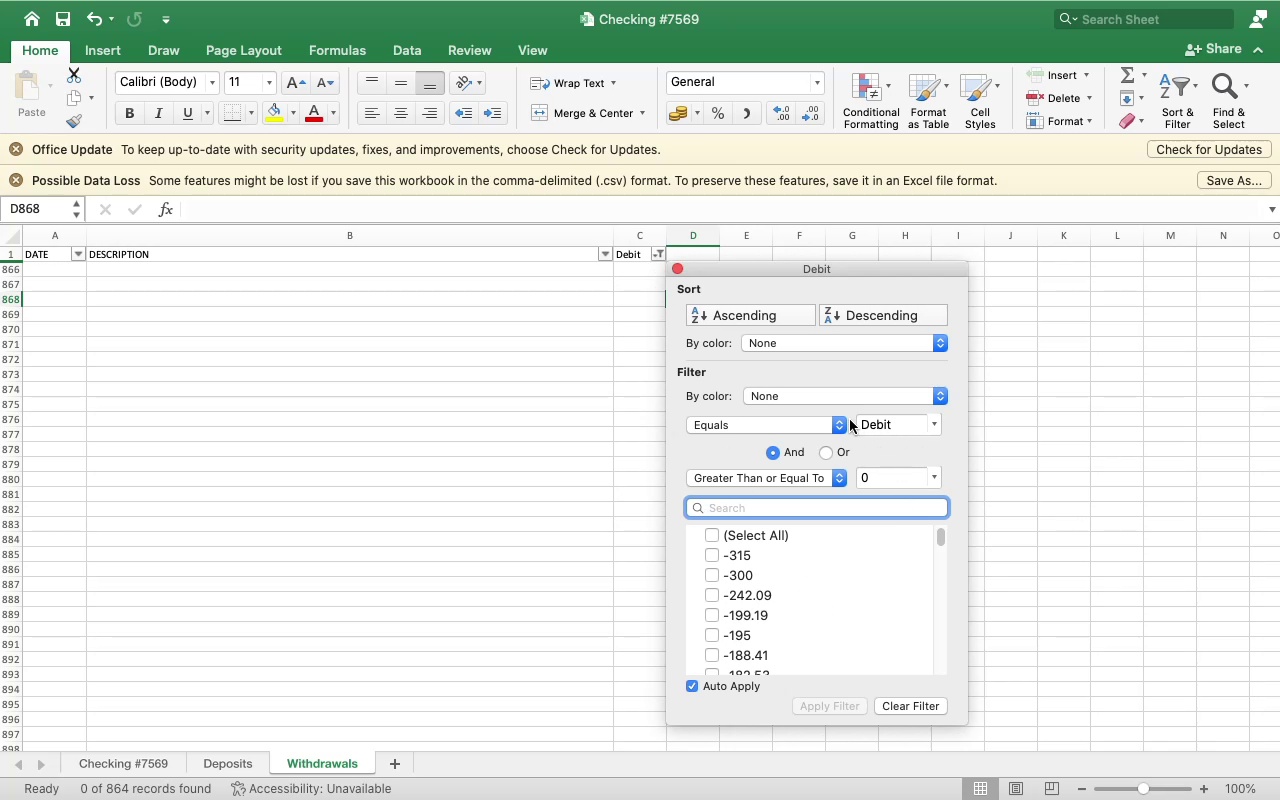 
left_click([843, 424])
 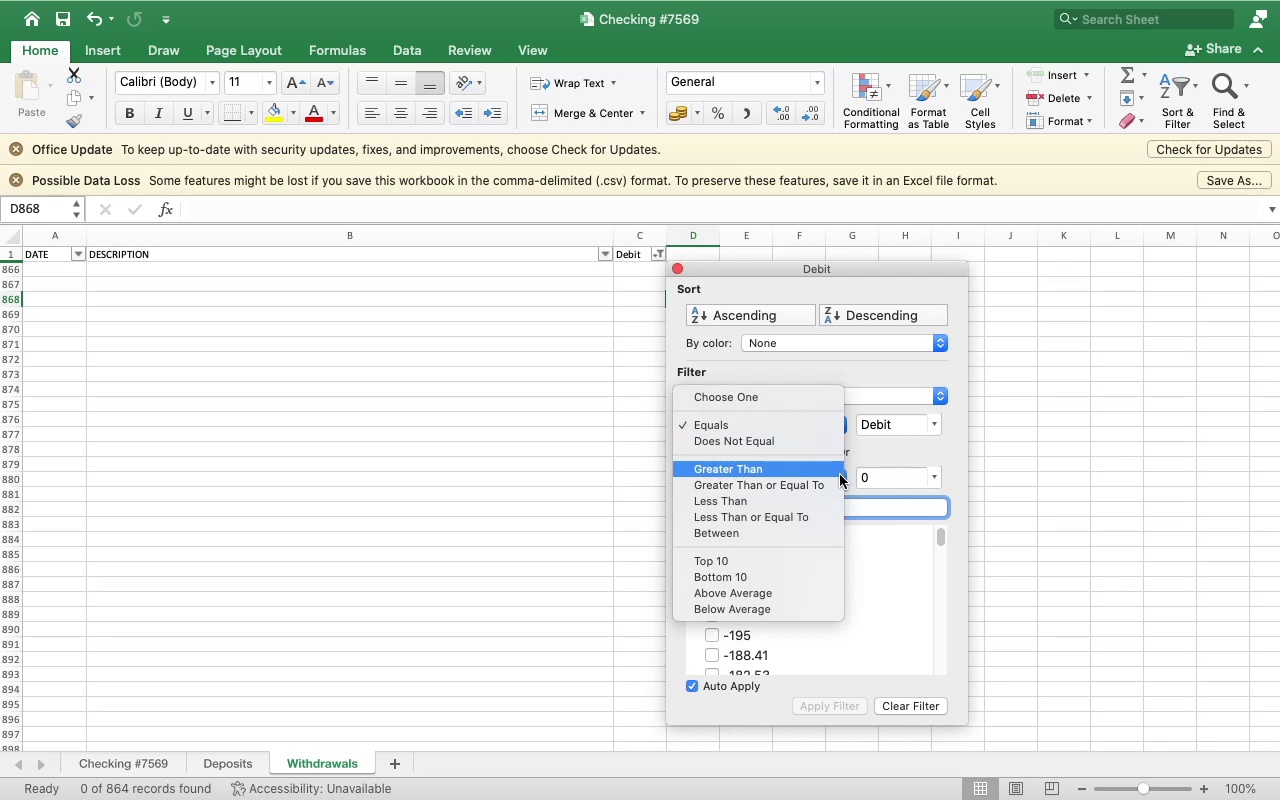 
left_click([841, 483])
 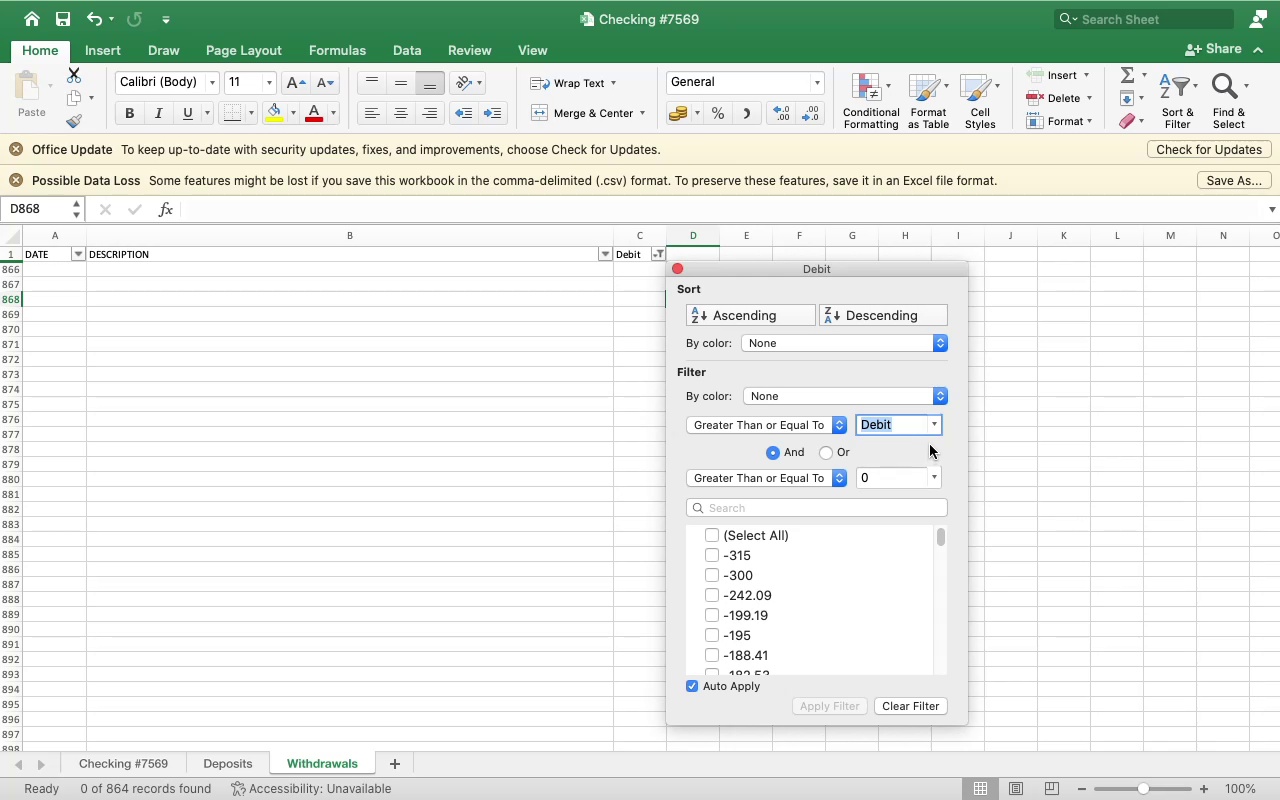 
wait(8.93)
 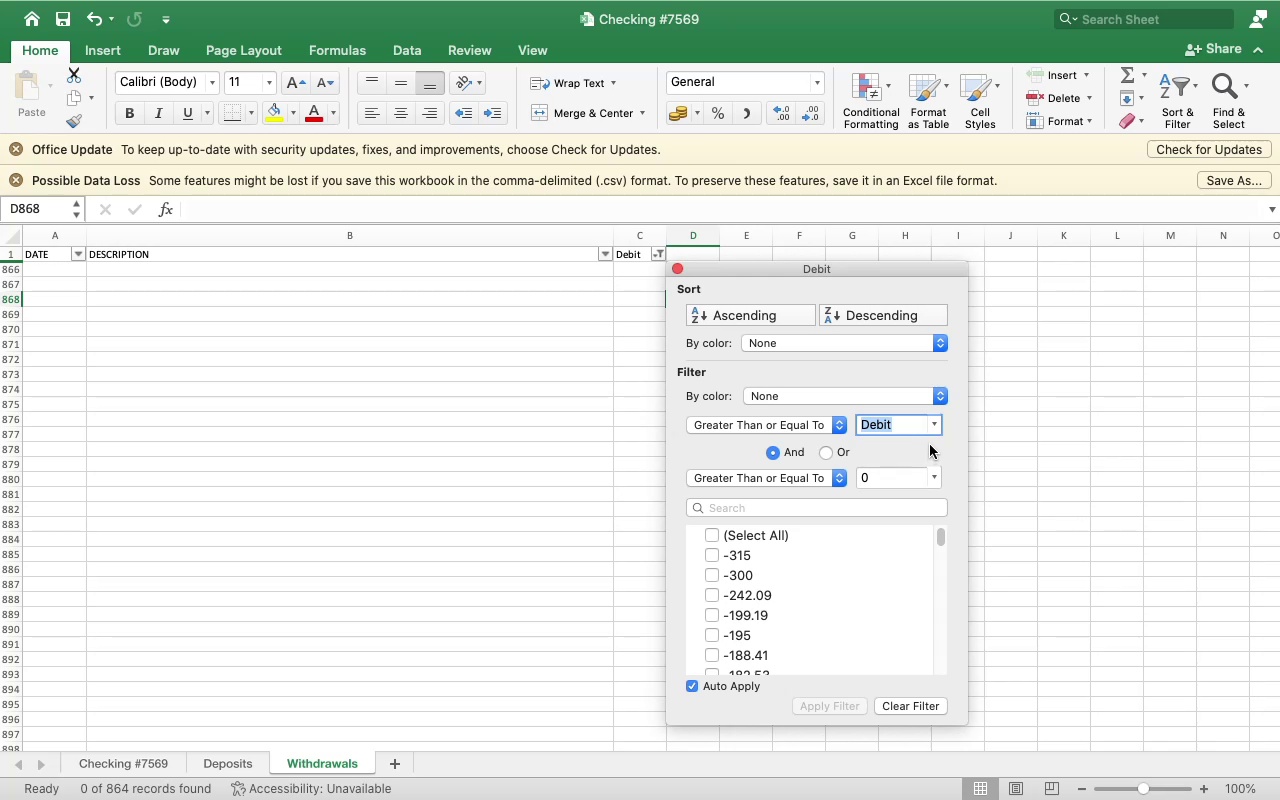 
left_click([770, 314])
 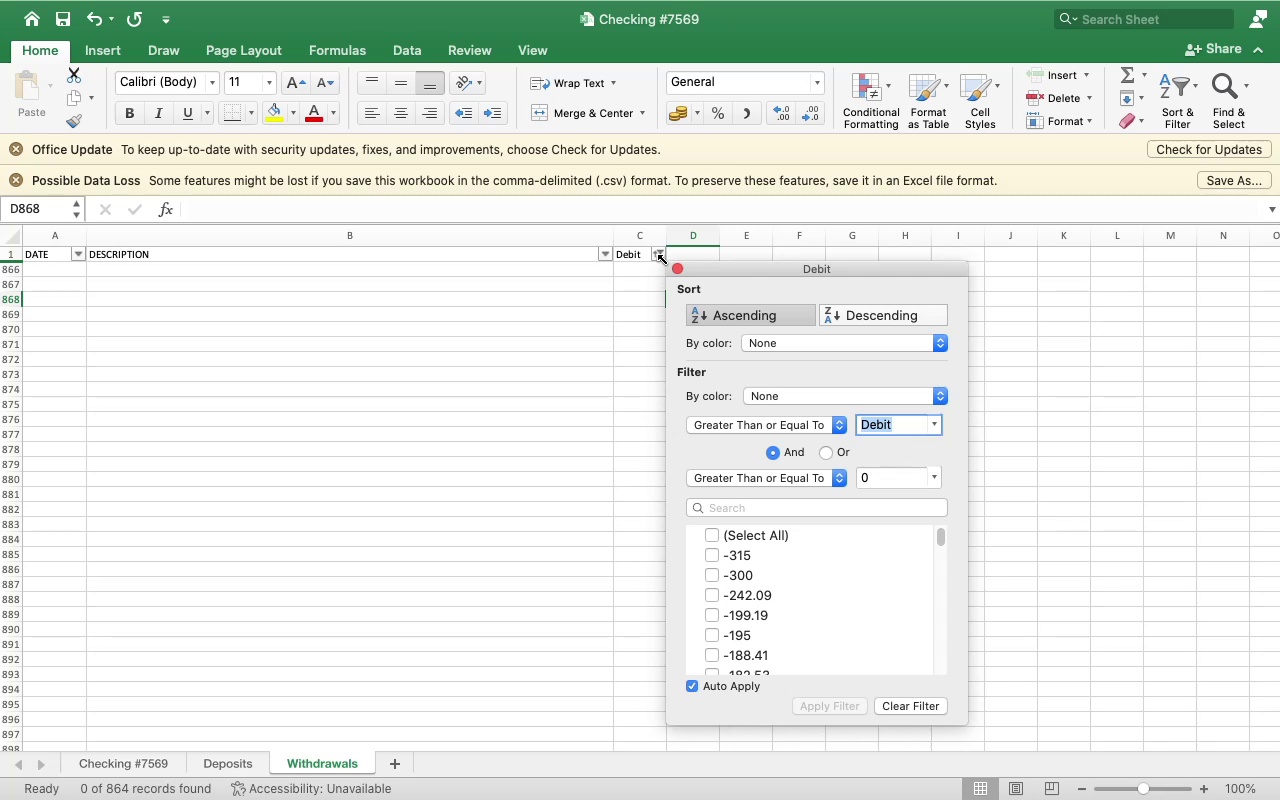 
left_click([657, 255])
 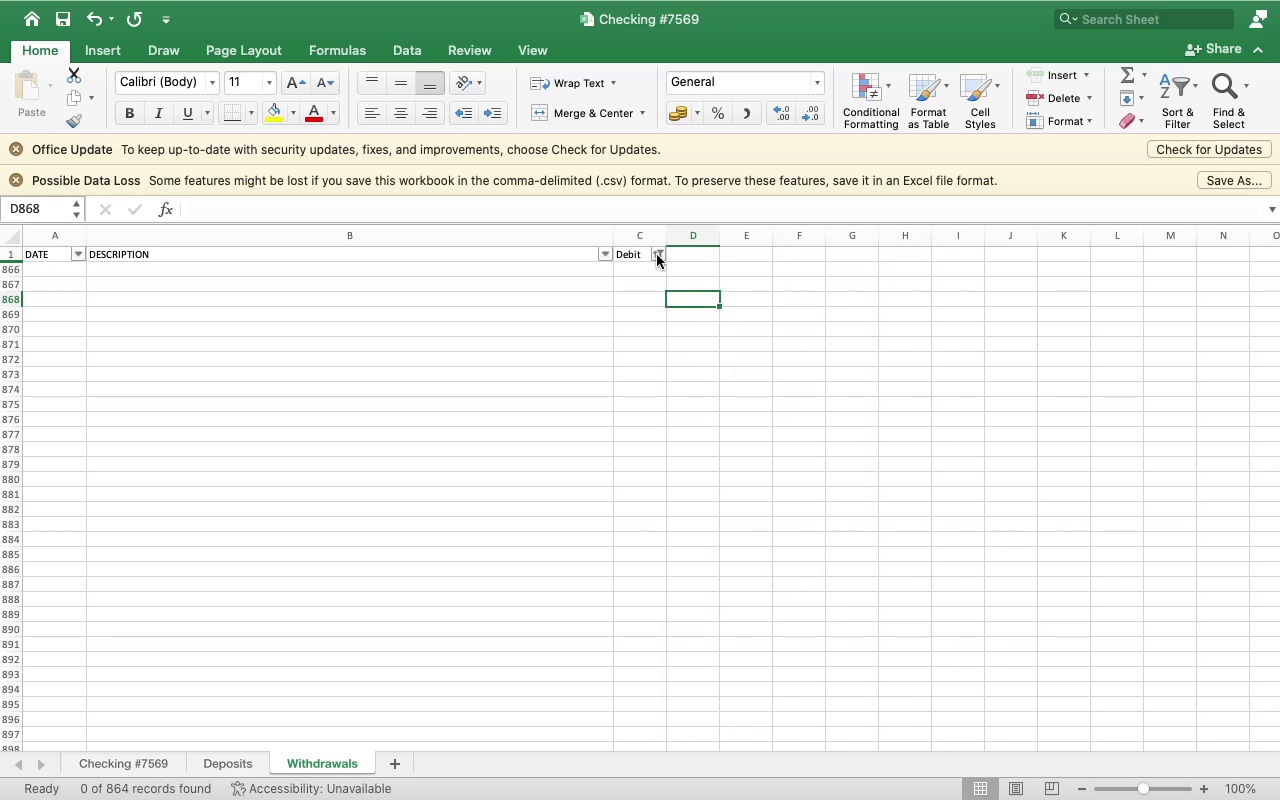 
left_click([657, 255])
 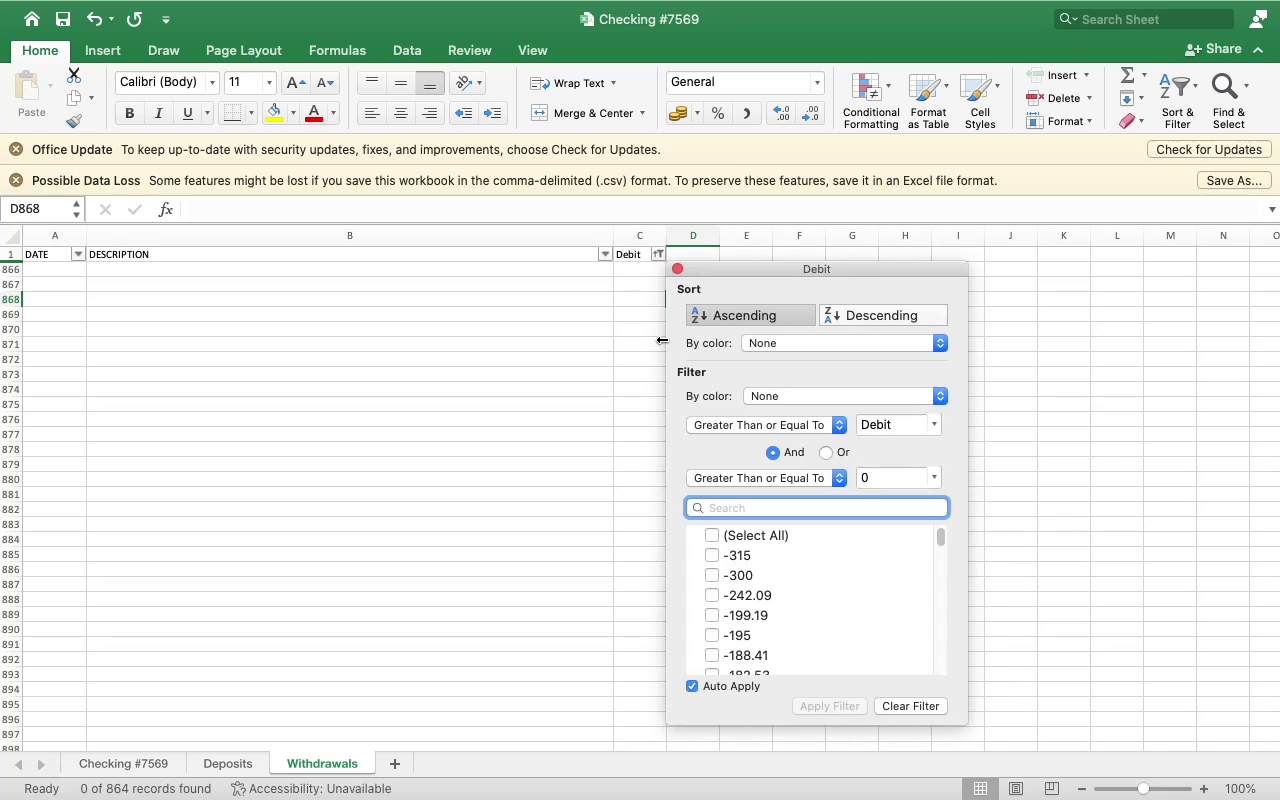 
scroll: coordinate [664, 341], scroll_direction: up, amount: 19.0
 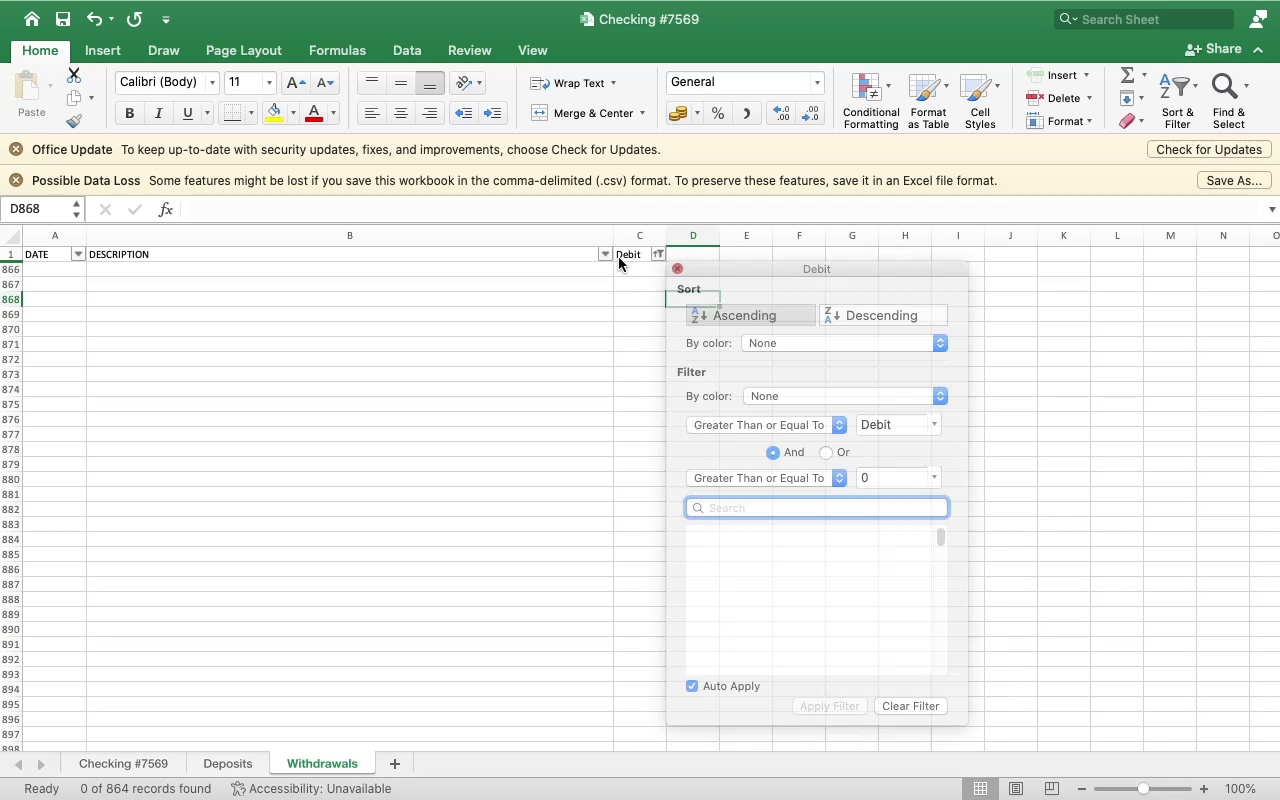 
left_click([619, 258])
 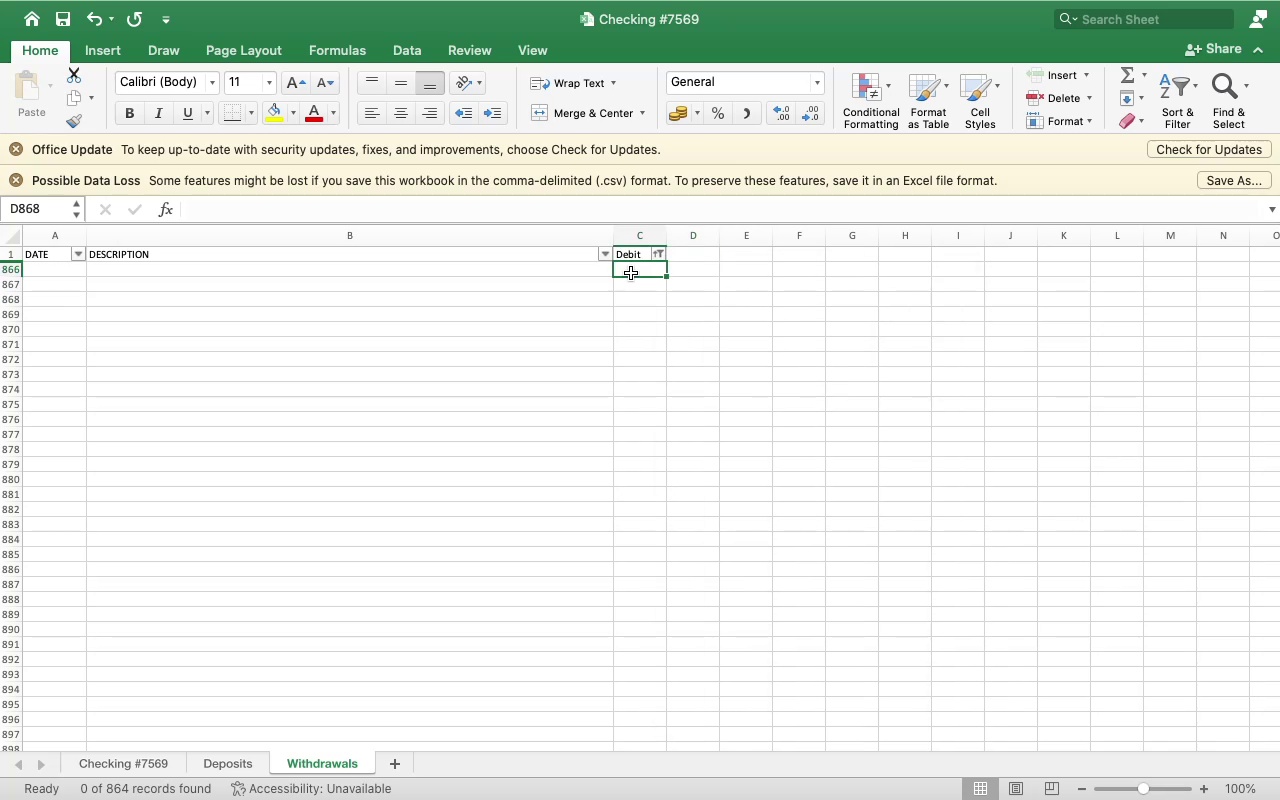 
left_click([631, 273])
 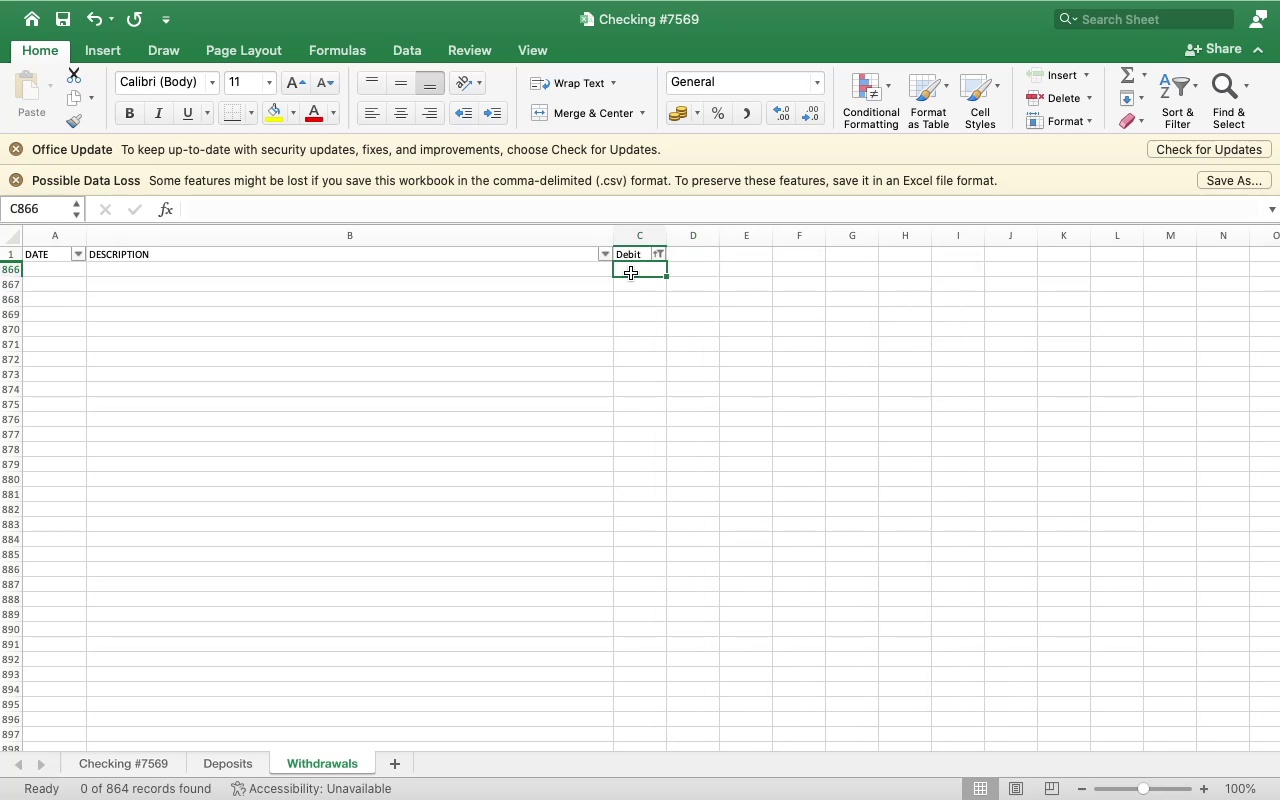 
key(ArrowUp)
 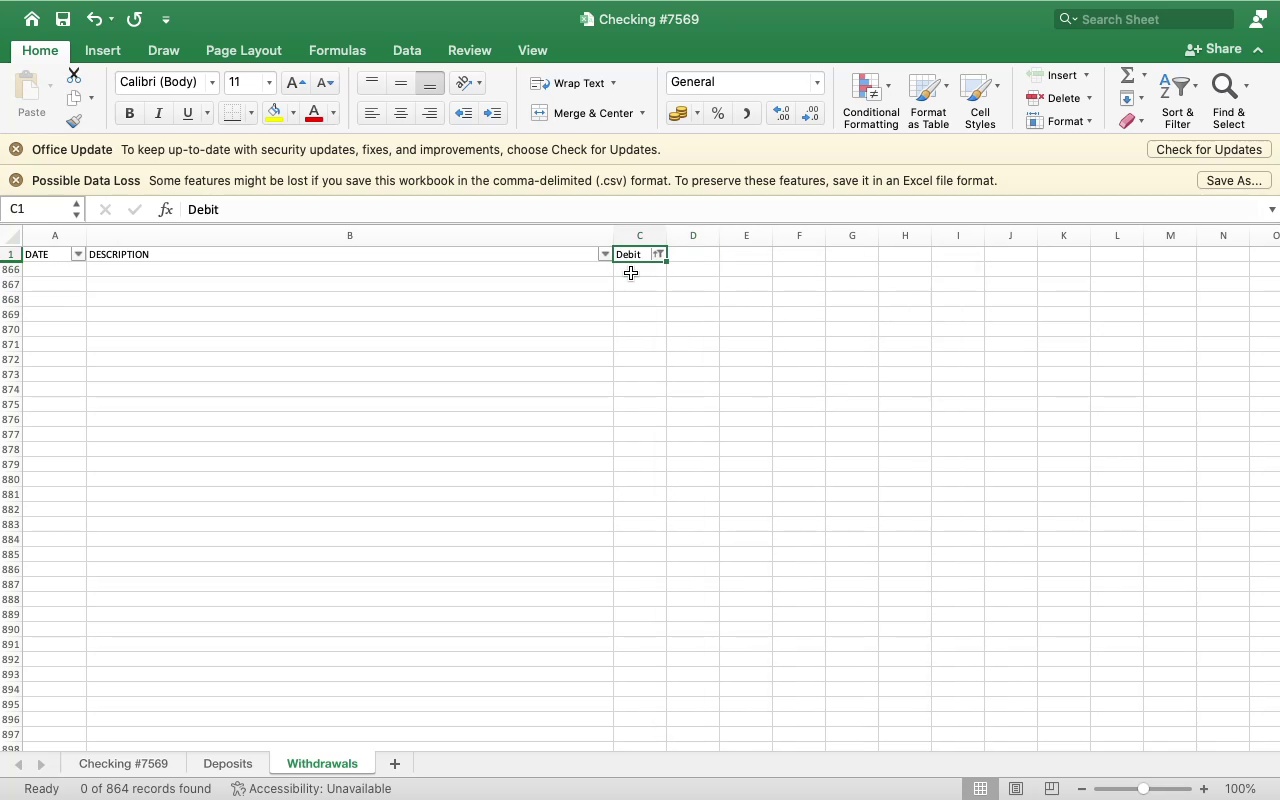 
key(ArrowUp)
 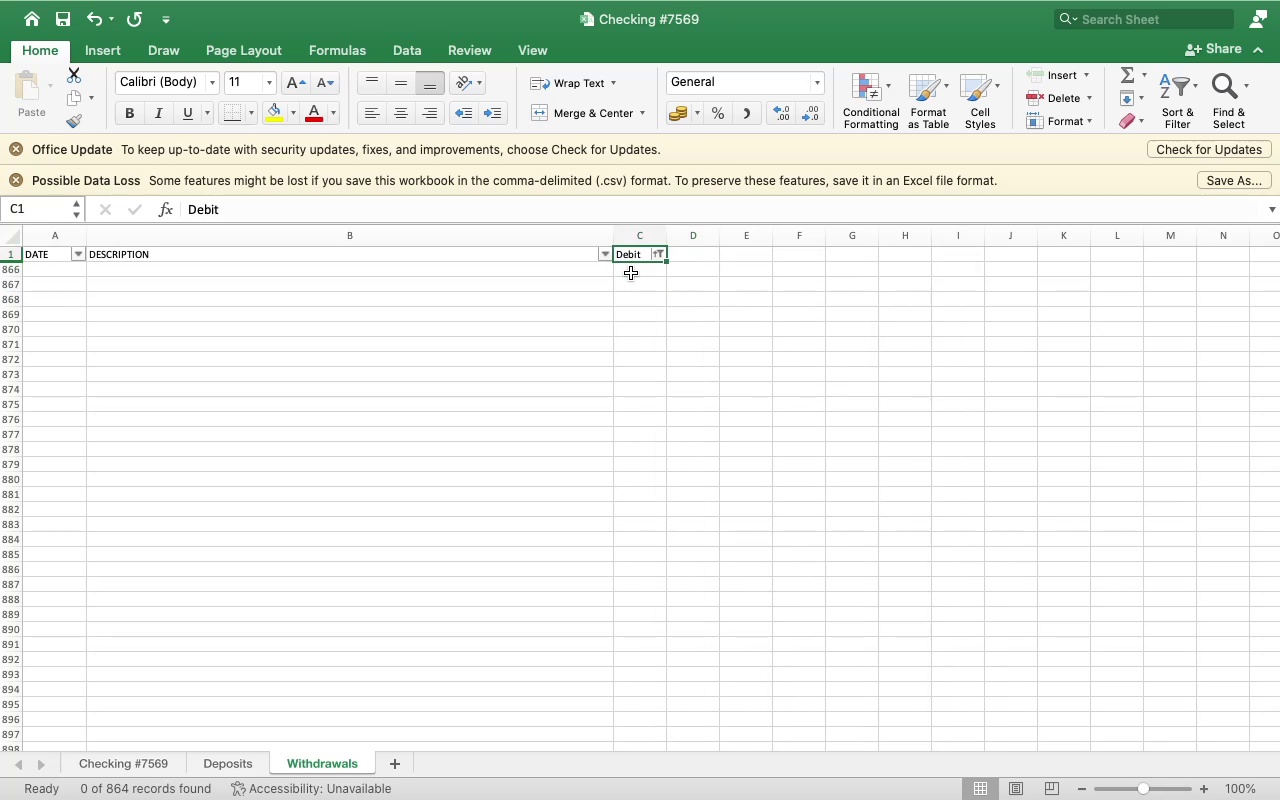 
key(ArrowUp)
 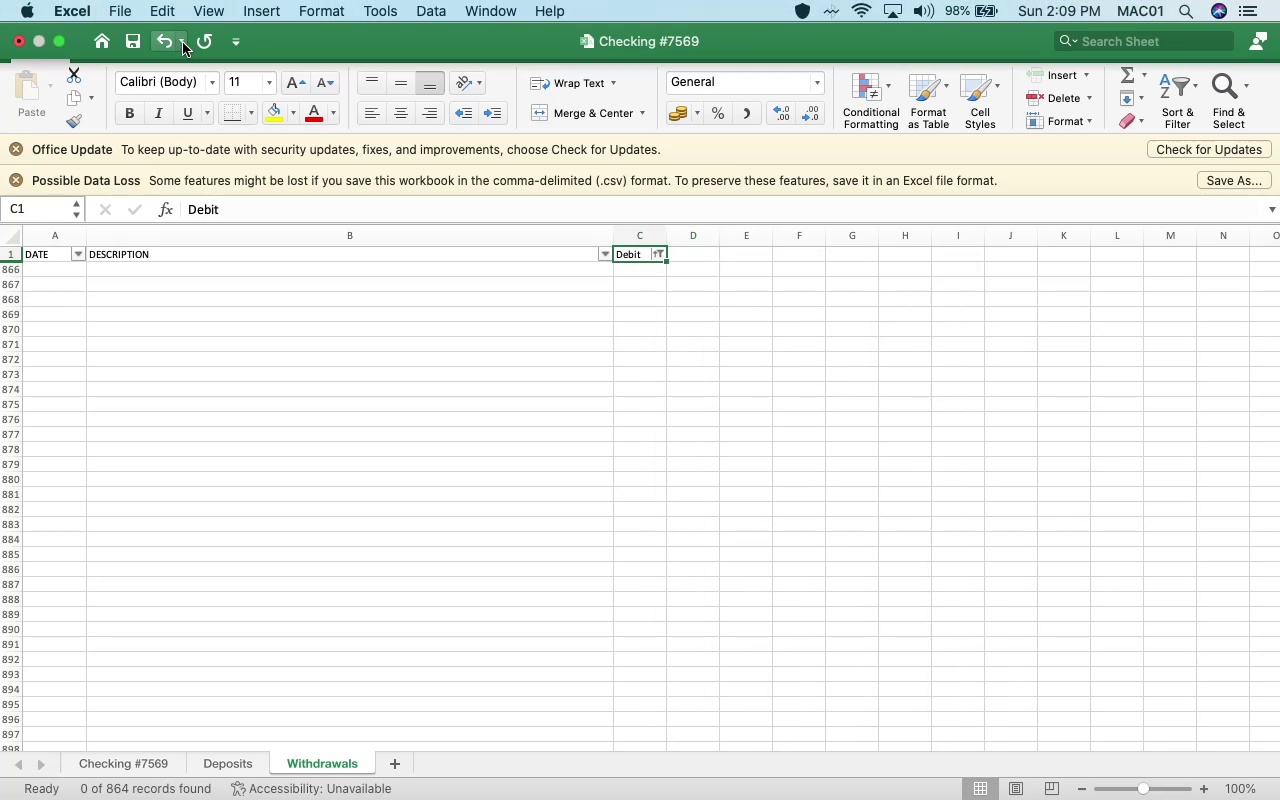 
left_click([172, 40])
 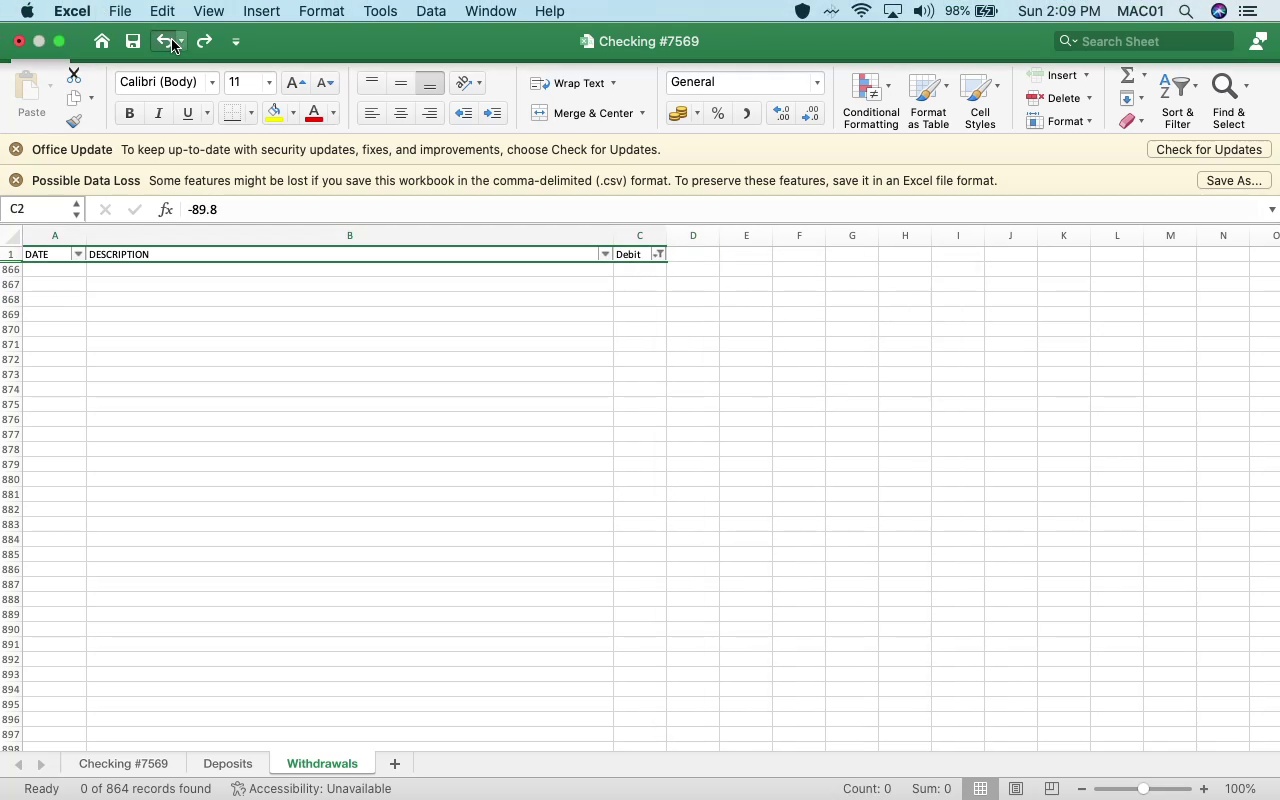 
left_click([172, 40])
 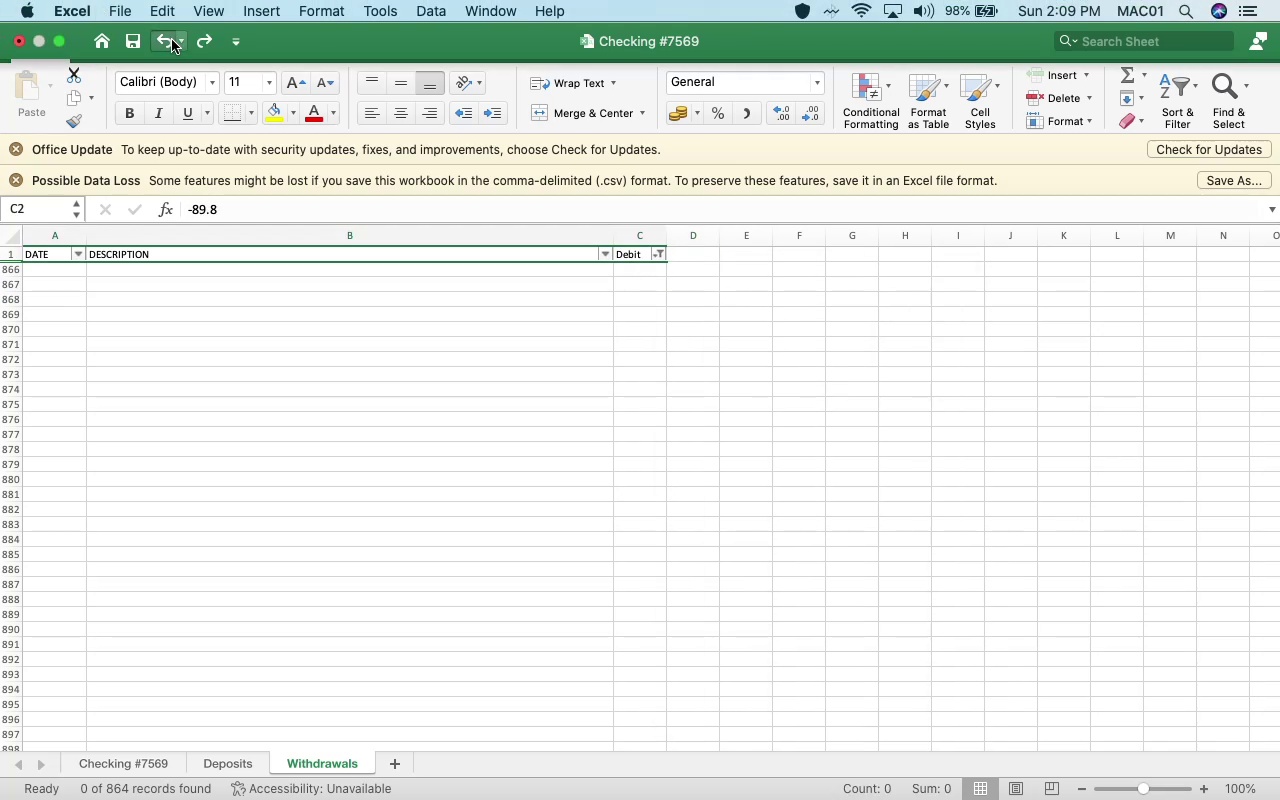 
left_click([172, 40])
 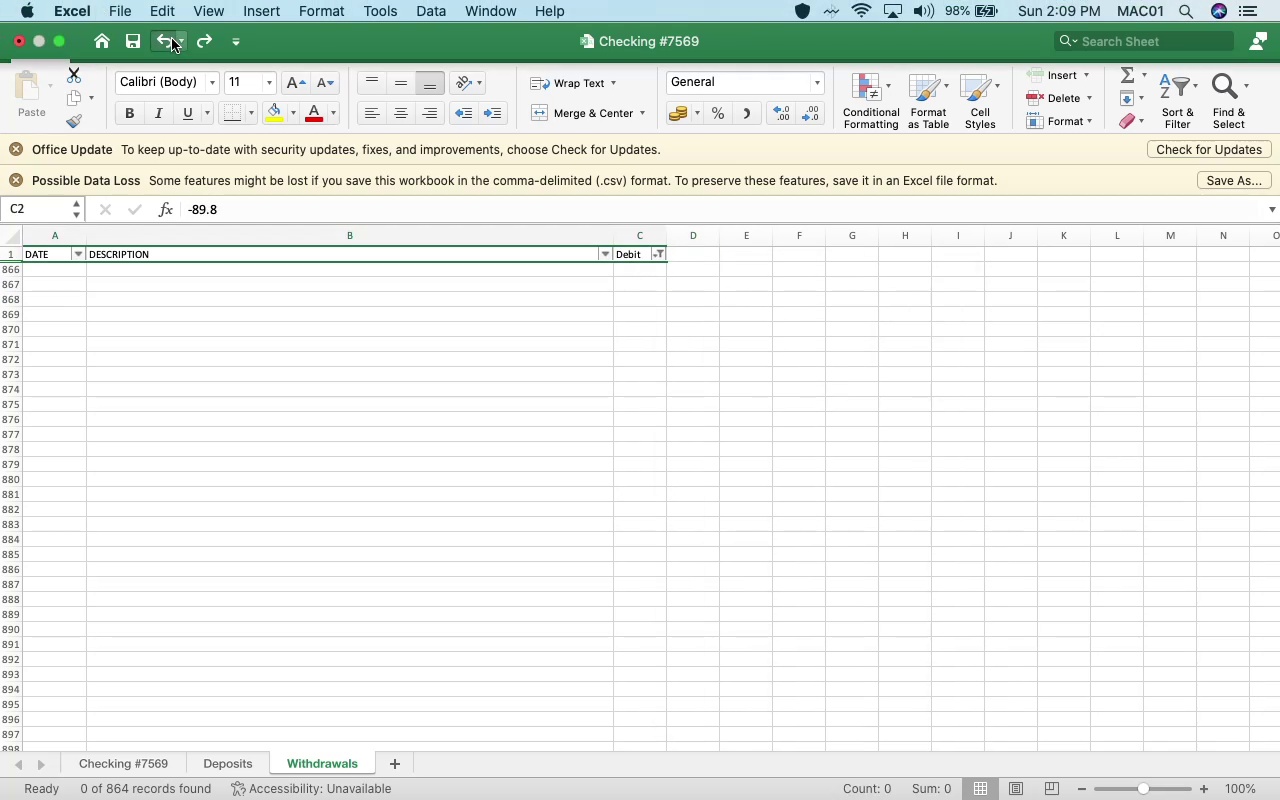 
left_click([172, 39])
 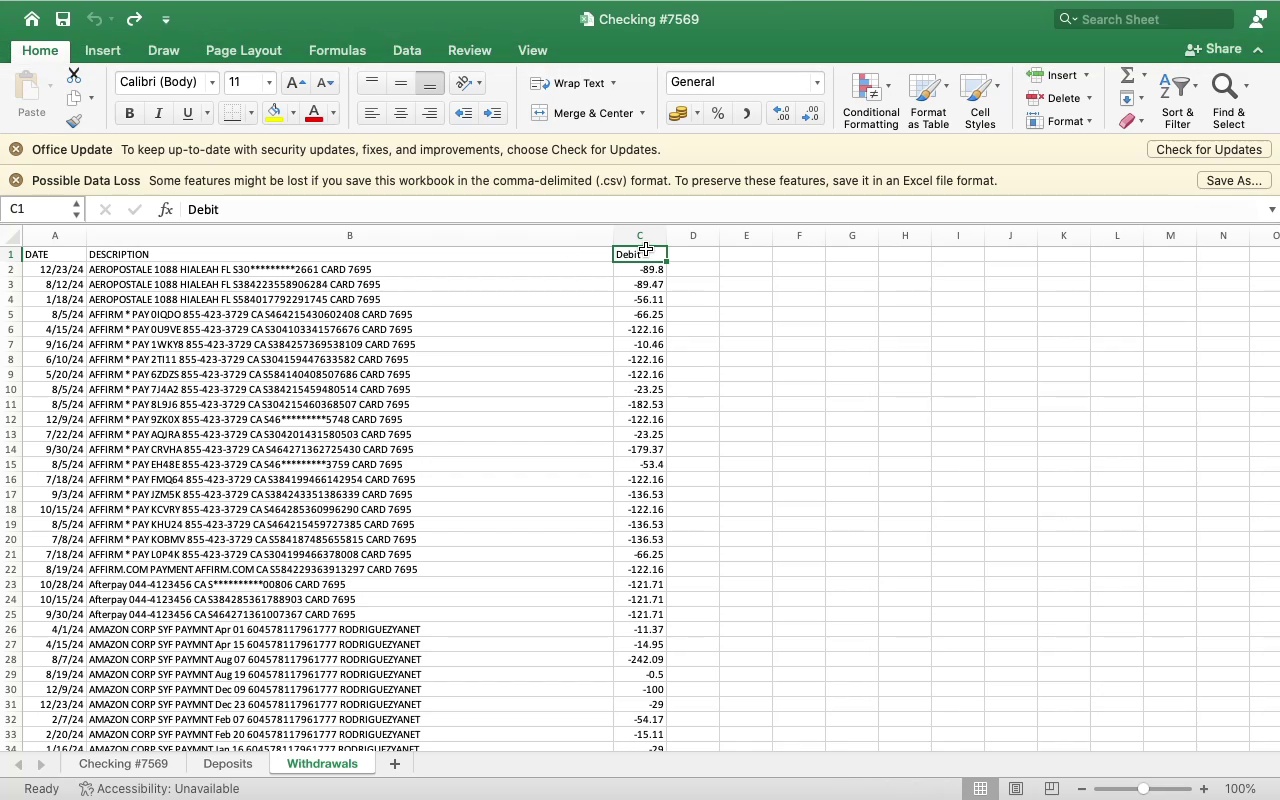 
right_click([646, 249])
 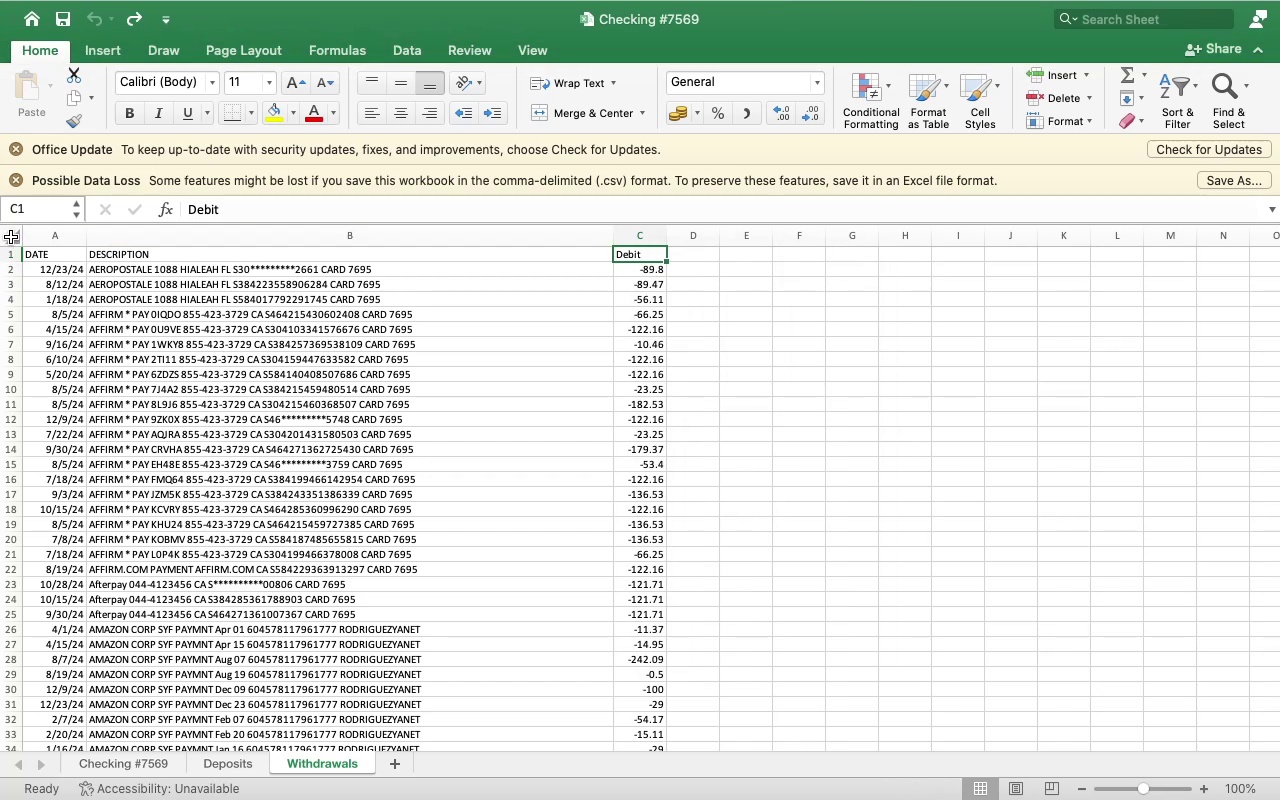 
left_click([11, 237])
 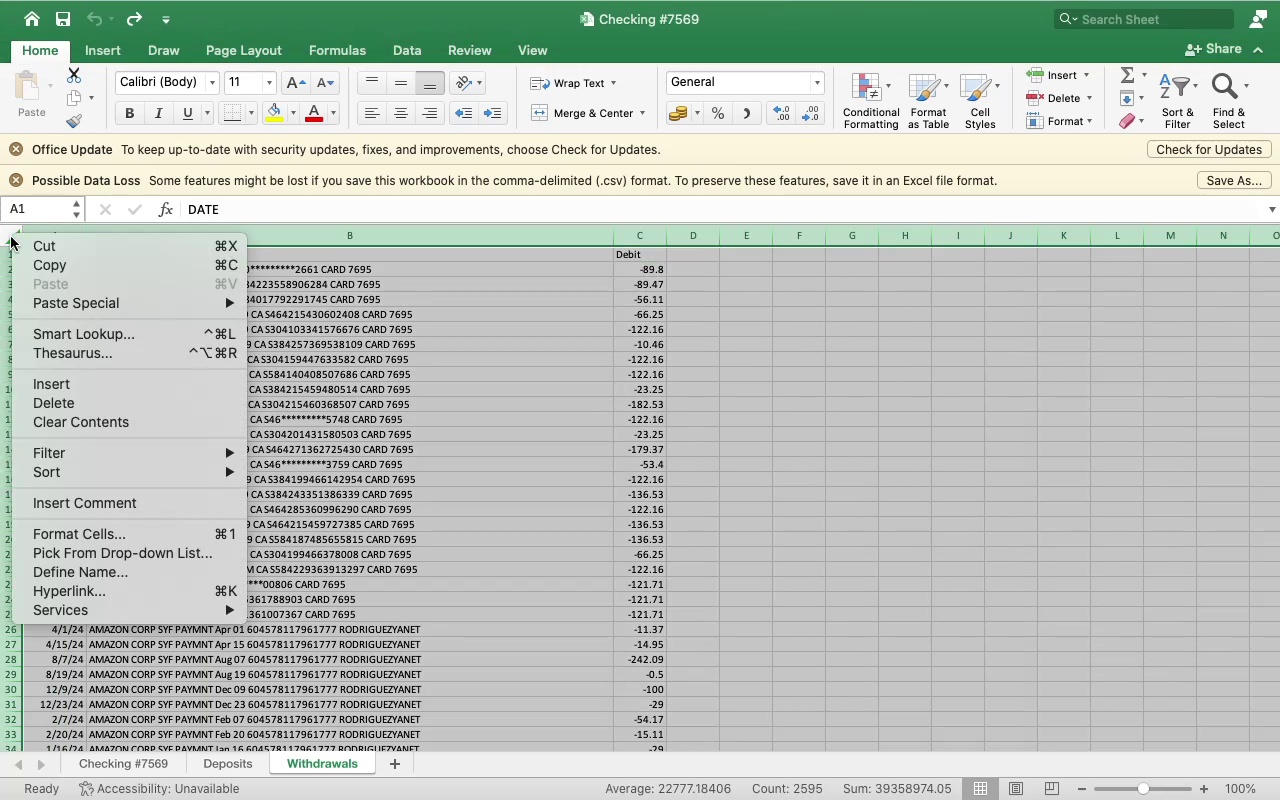 
right_click([11, 237])
 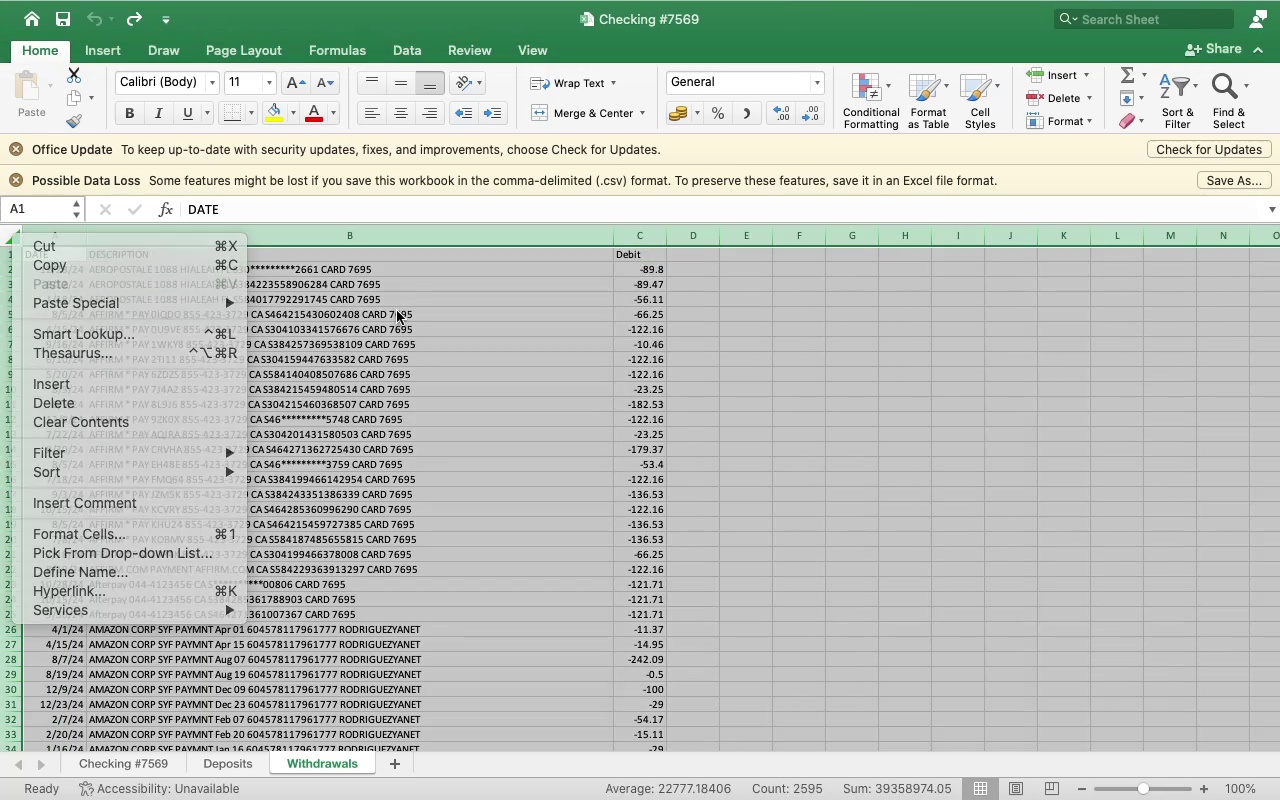 
left_click([397, 311])
 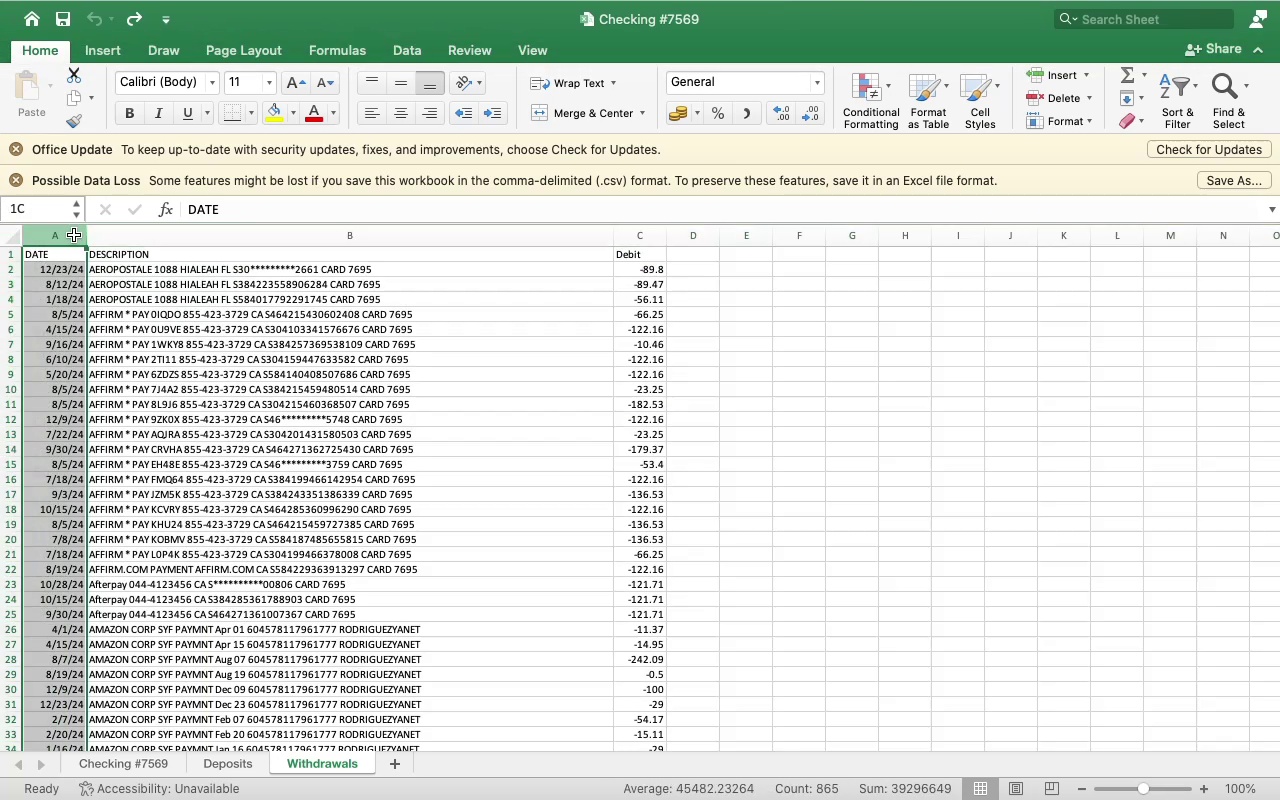 
left_click([74, 235])
 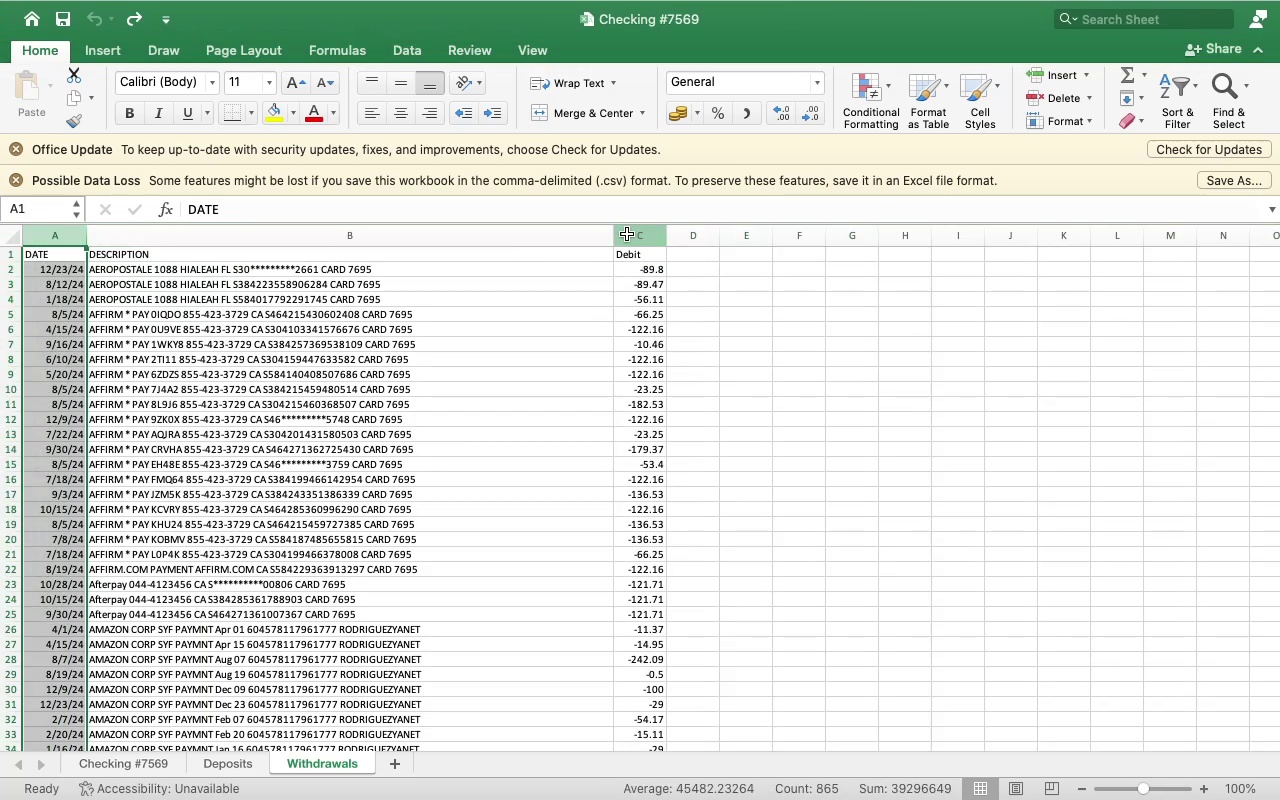 
left_click([627, 234])
 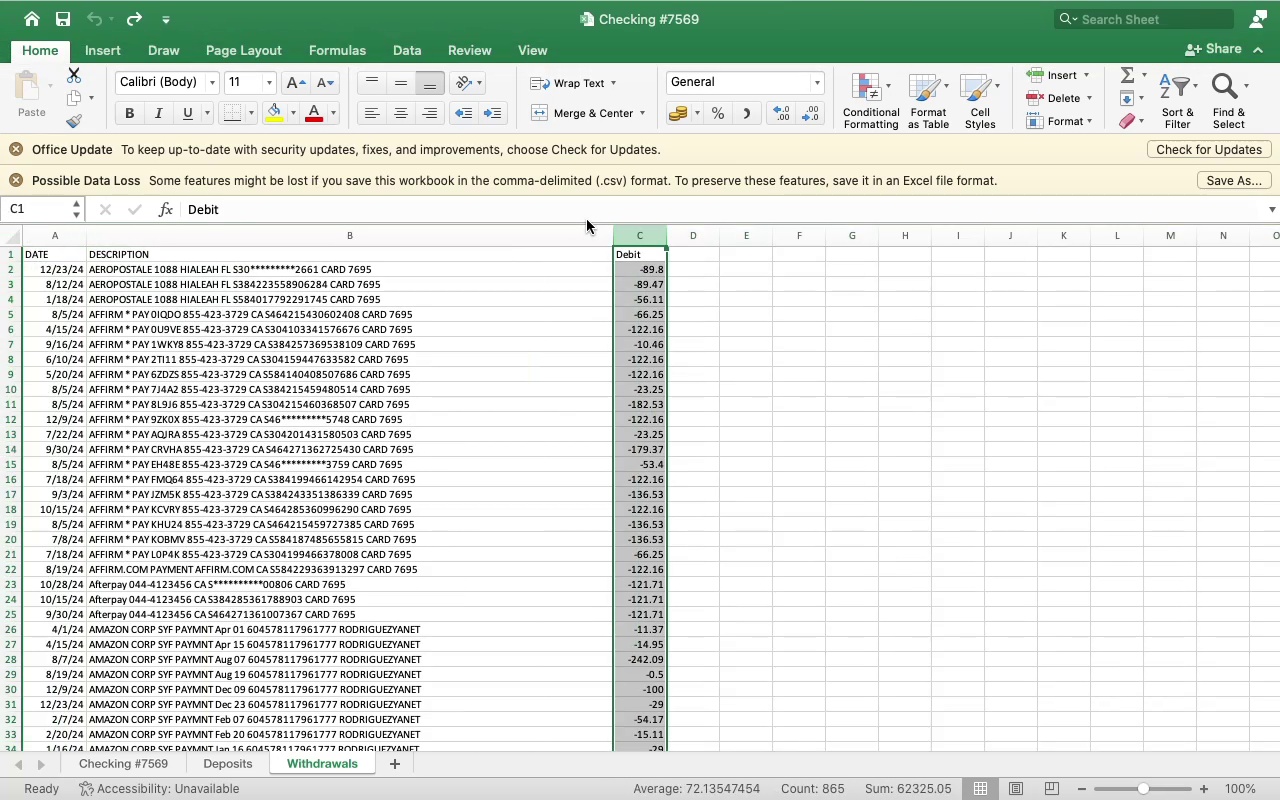 
left_click([587, 220])
 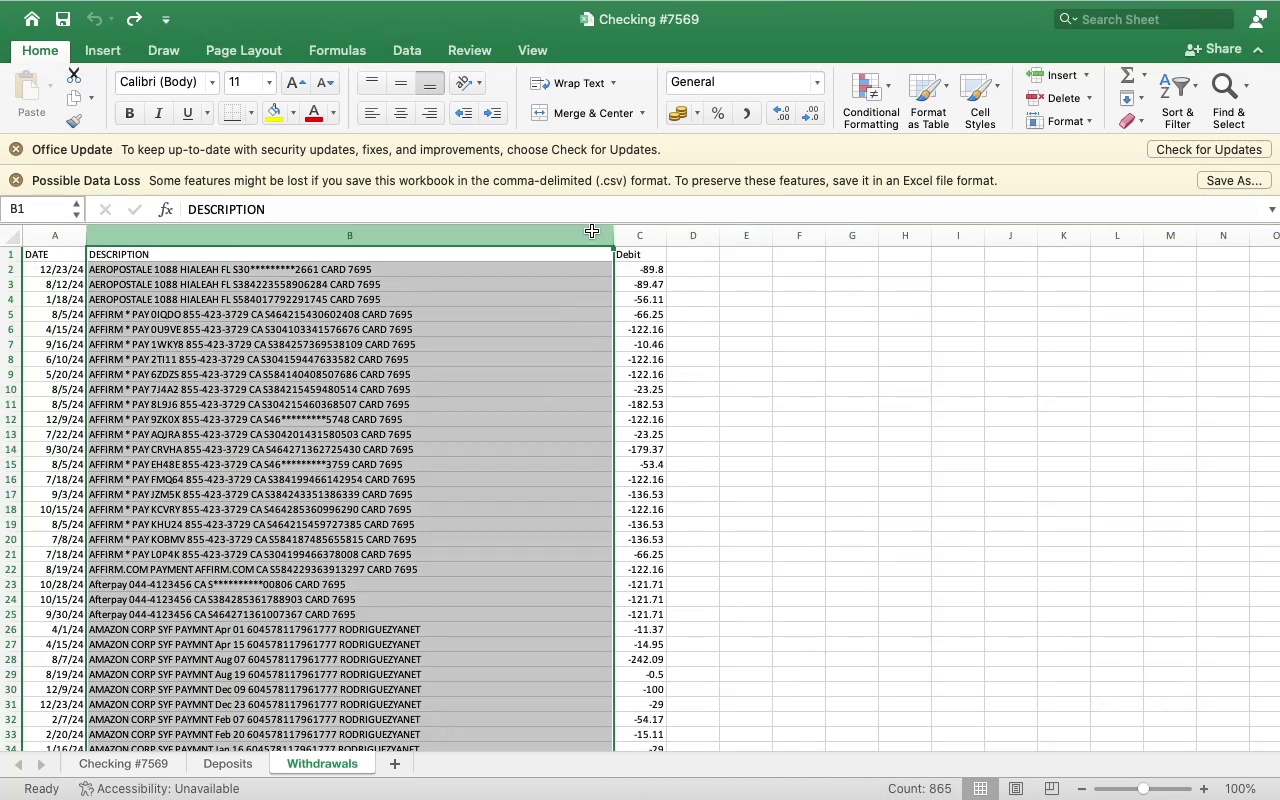 
left_click([592, 231])
 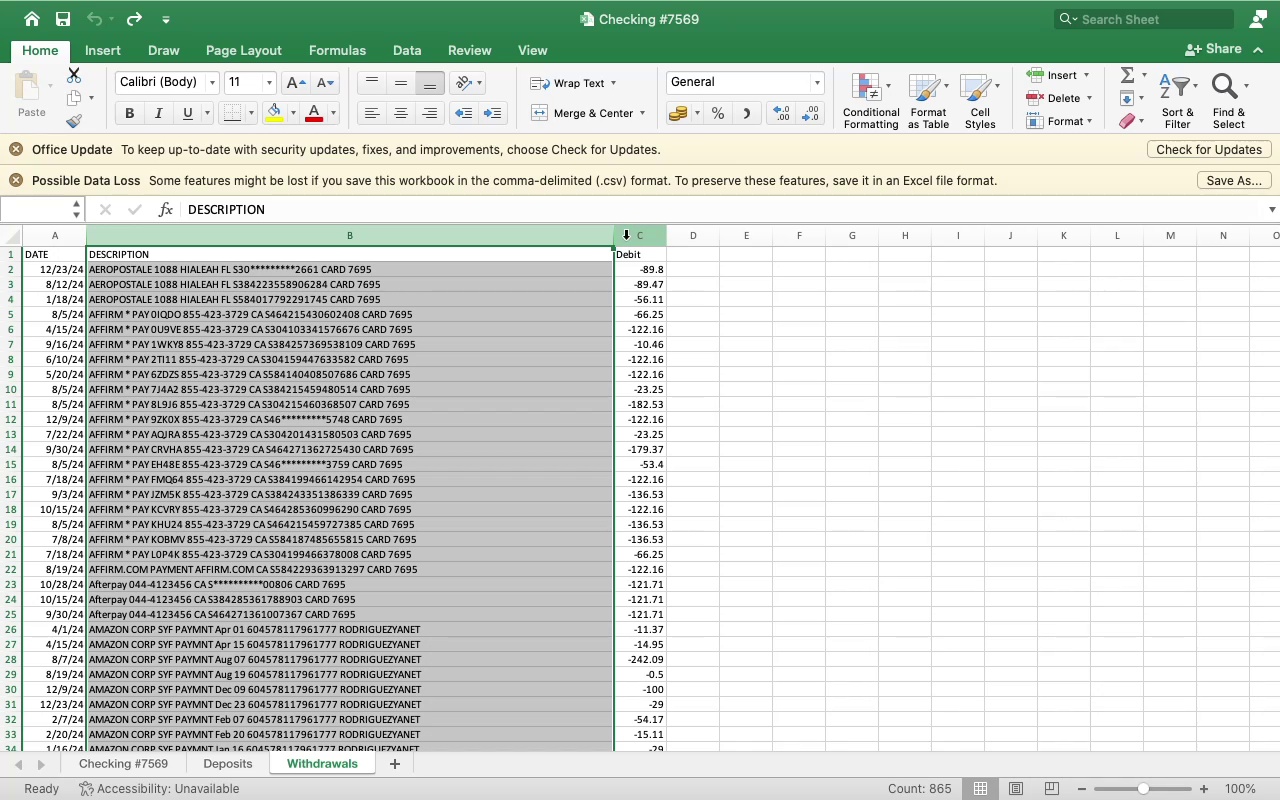 
left_click([626, 235])
 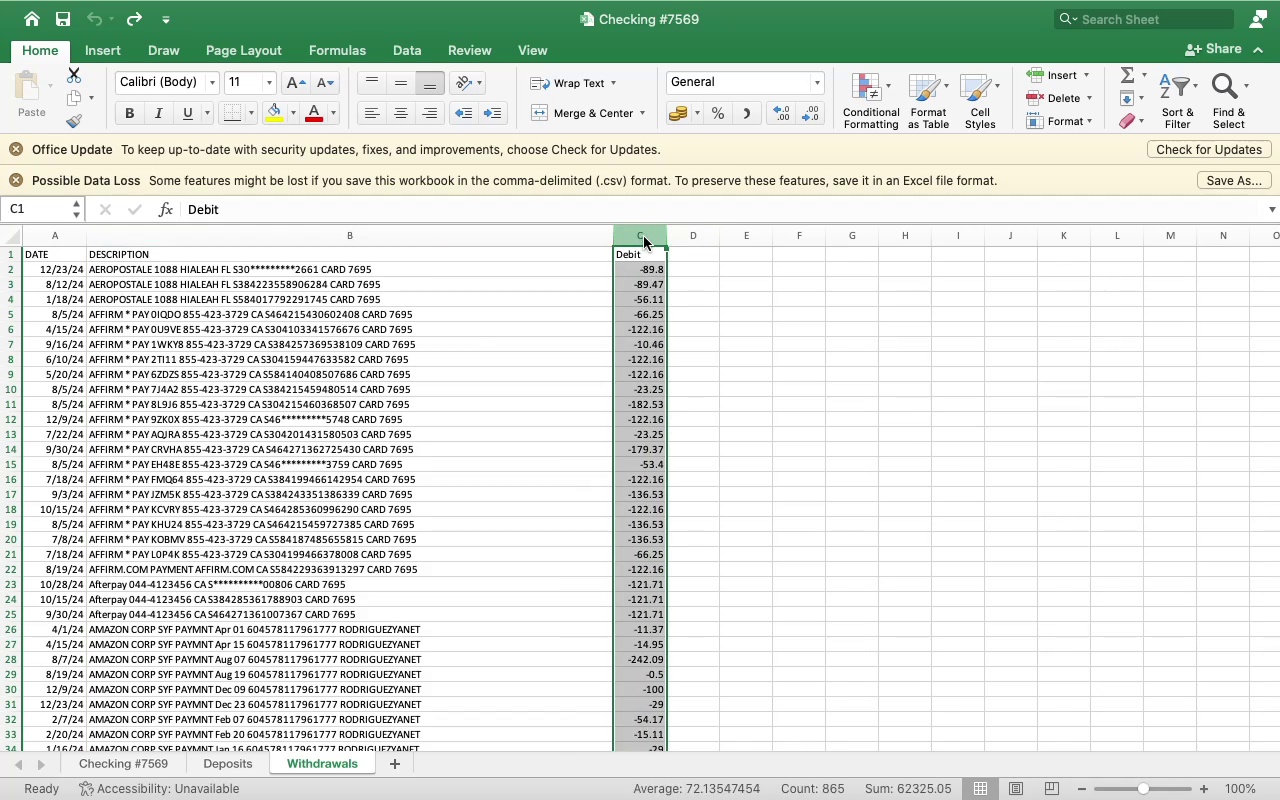 
right_click([644, 237])
 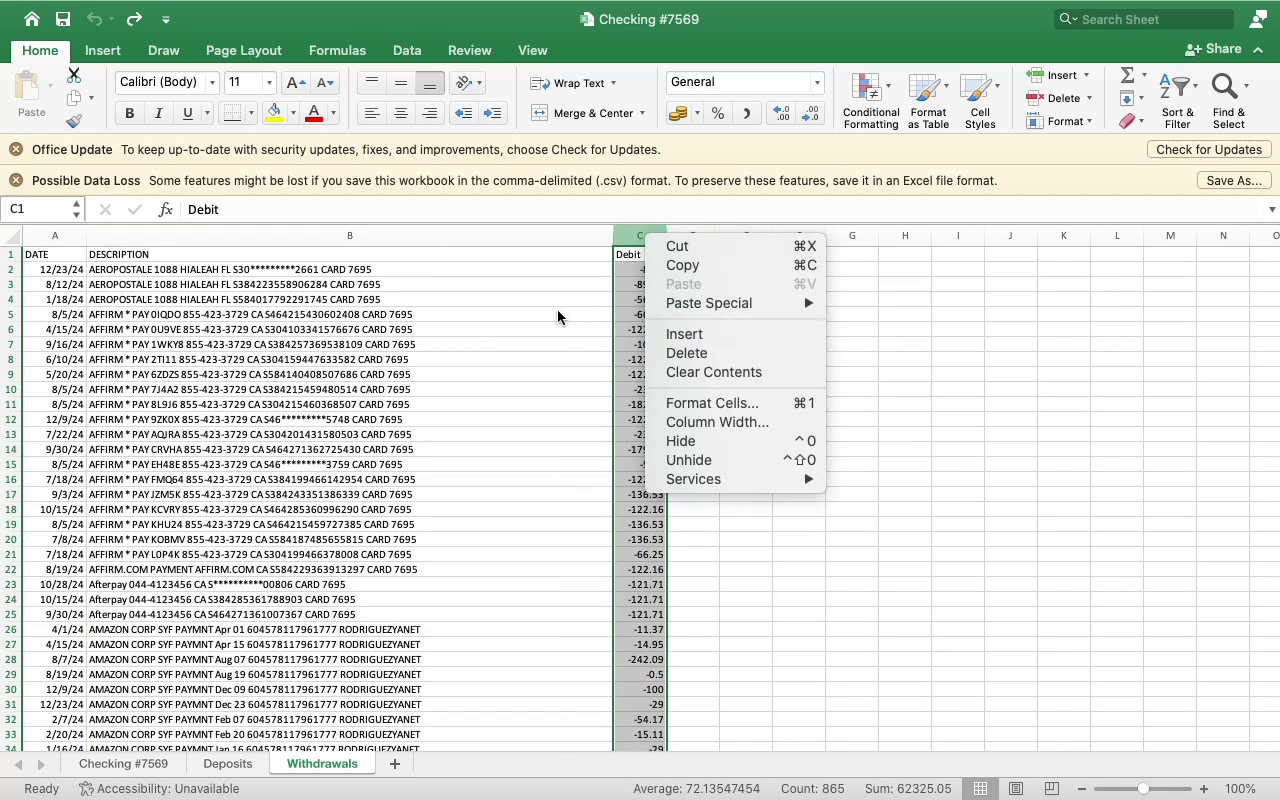 
left_click([552, 298])
 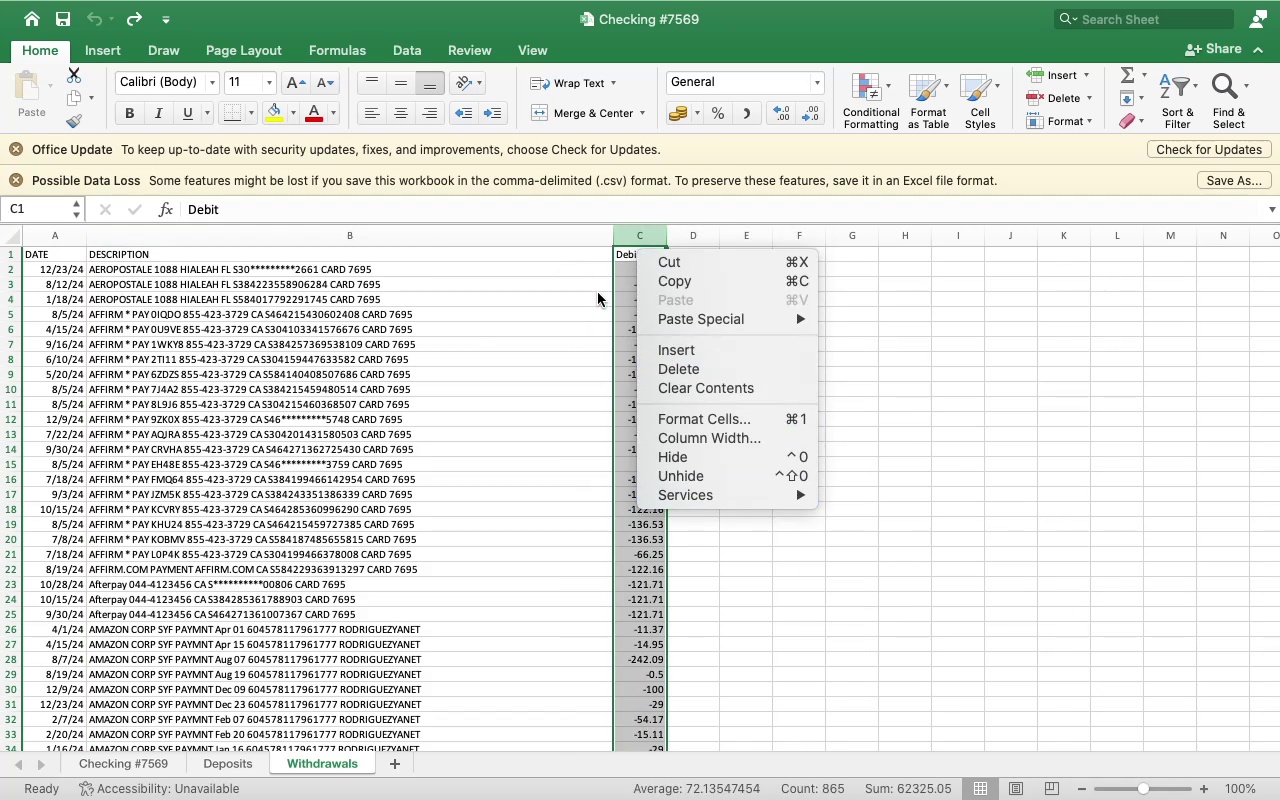 
wait(5.13)
 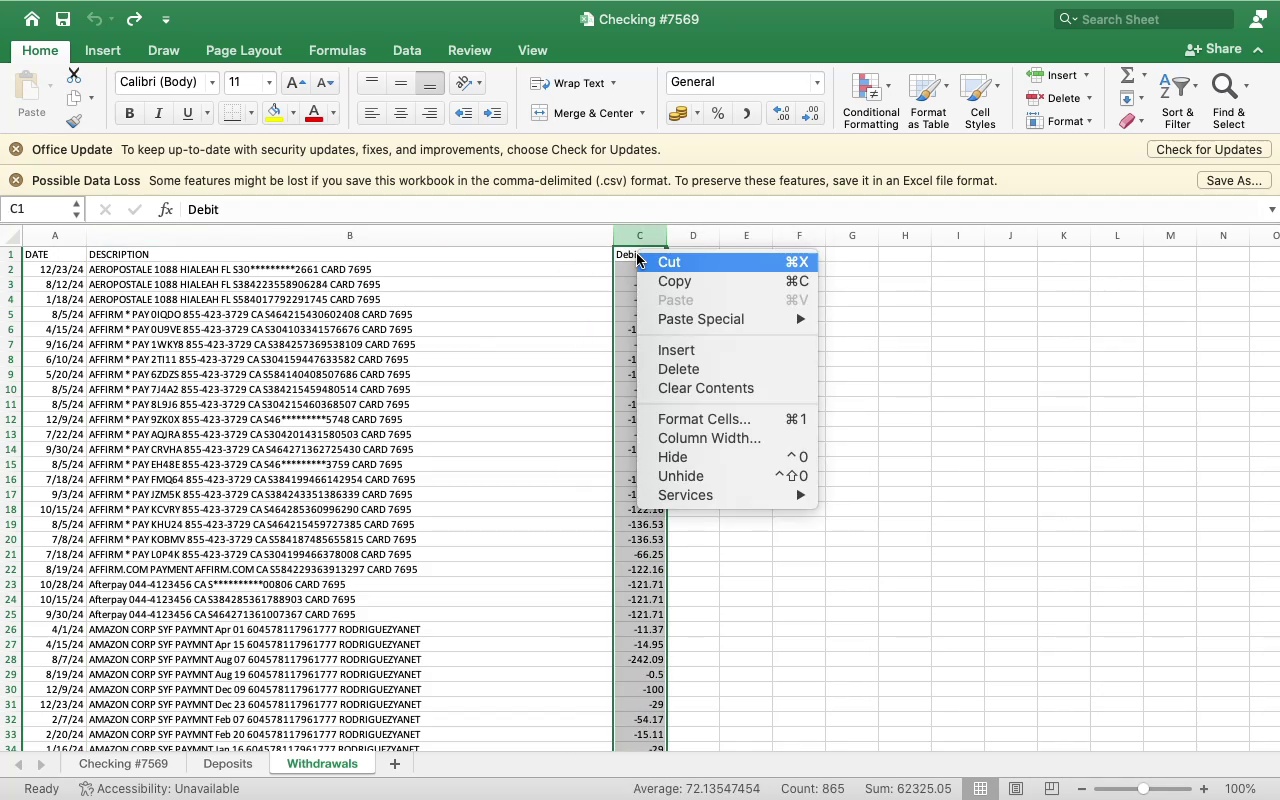 
left_click([567, 254])
 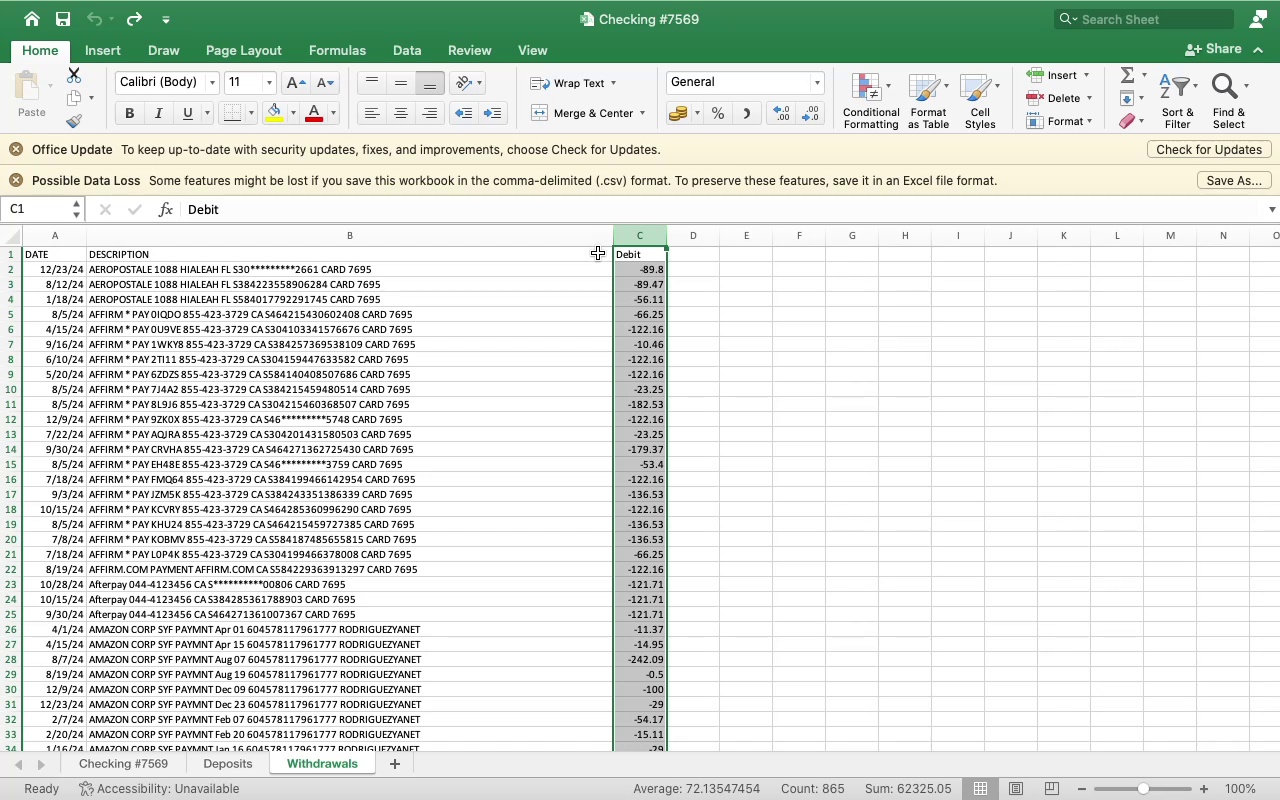 
left_click([598, 253])
 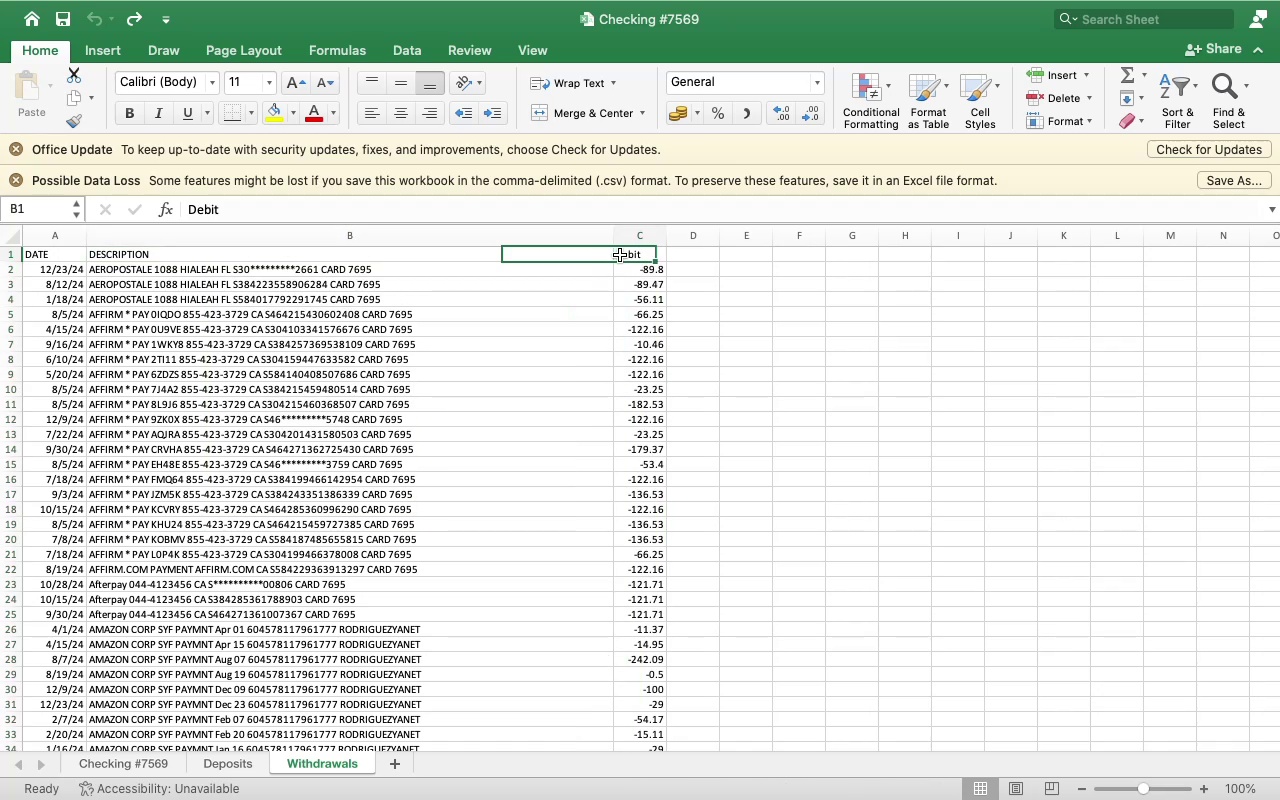 
left_click([620, 255])
 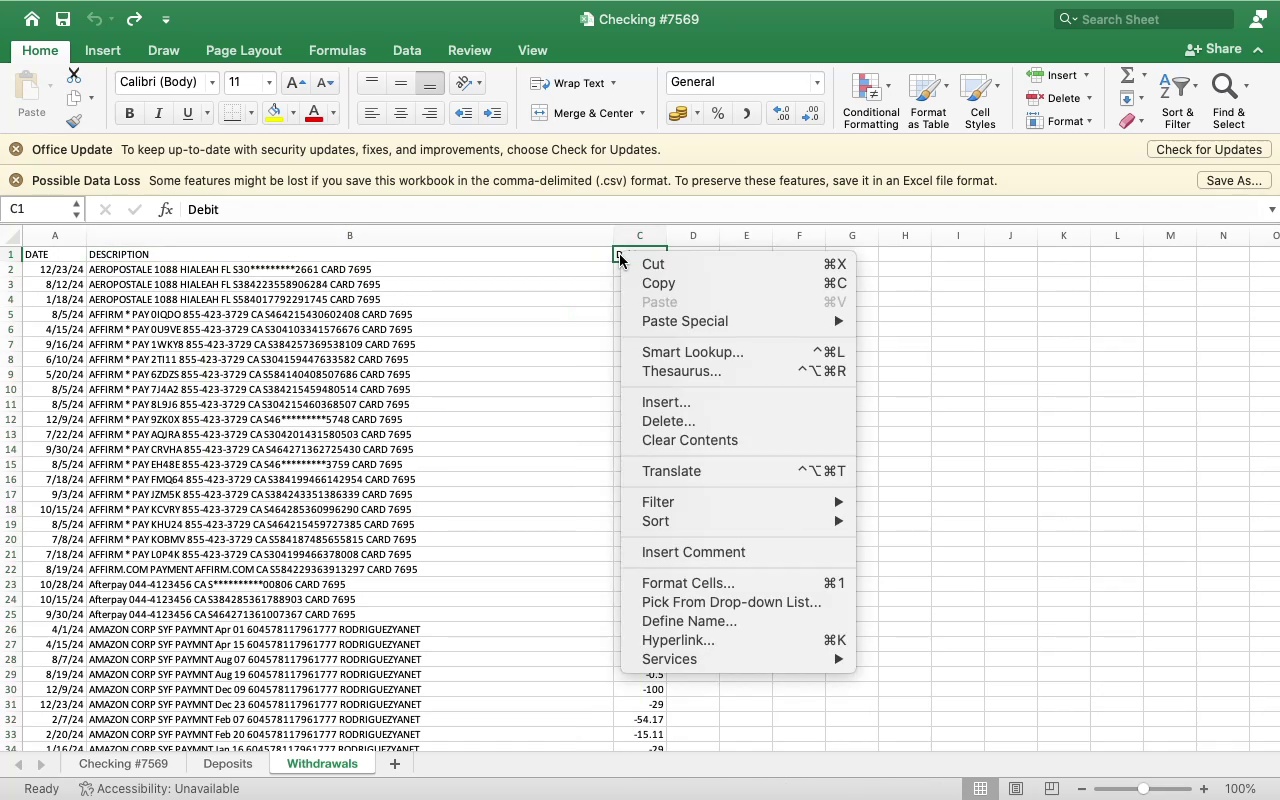 
right_click([620, 255])
 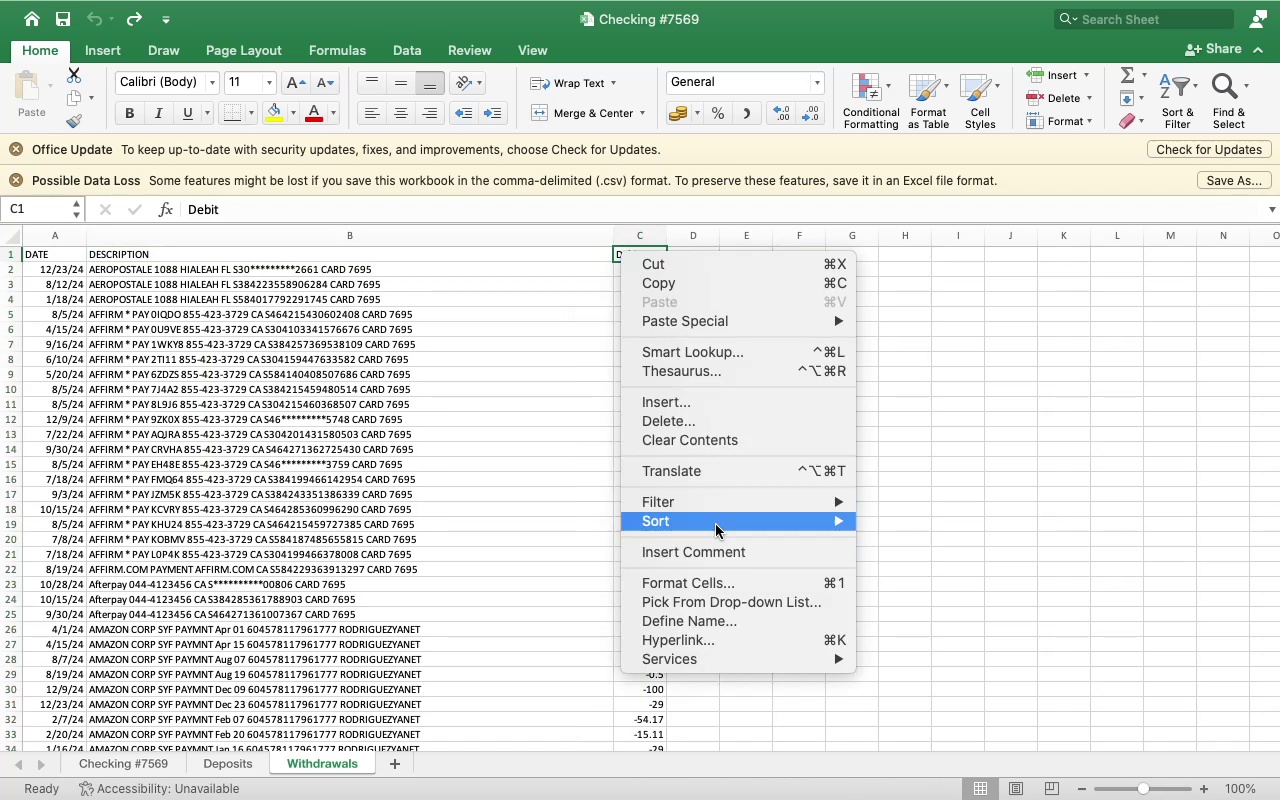 
mouse_move([740, 527])
 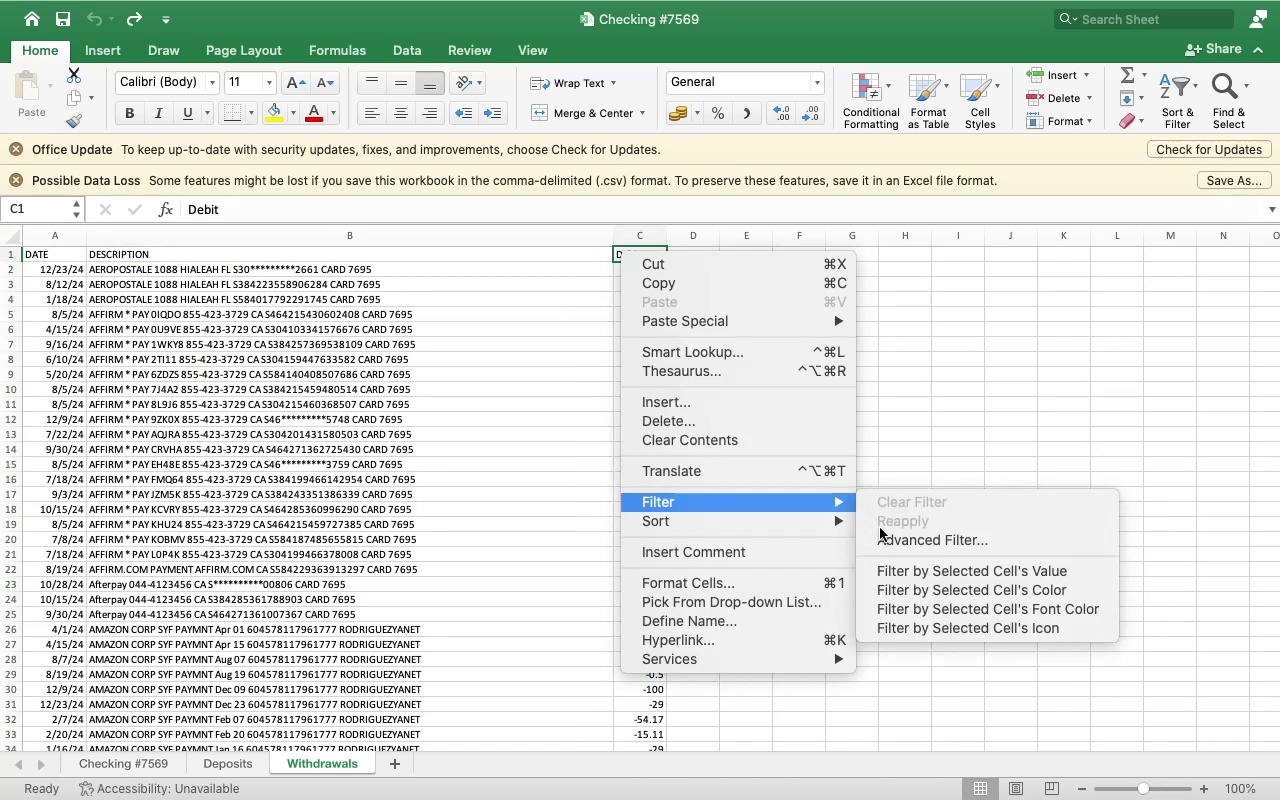 
wait(6.84)
 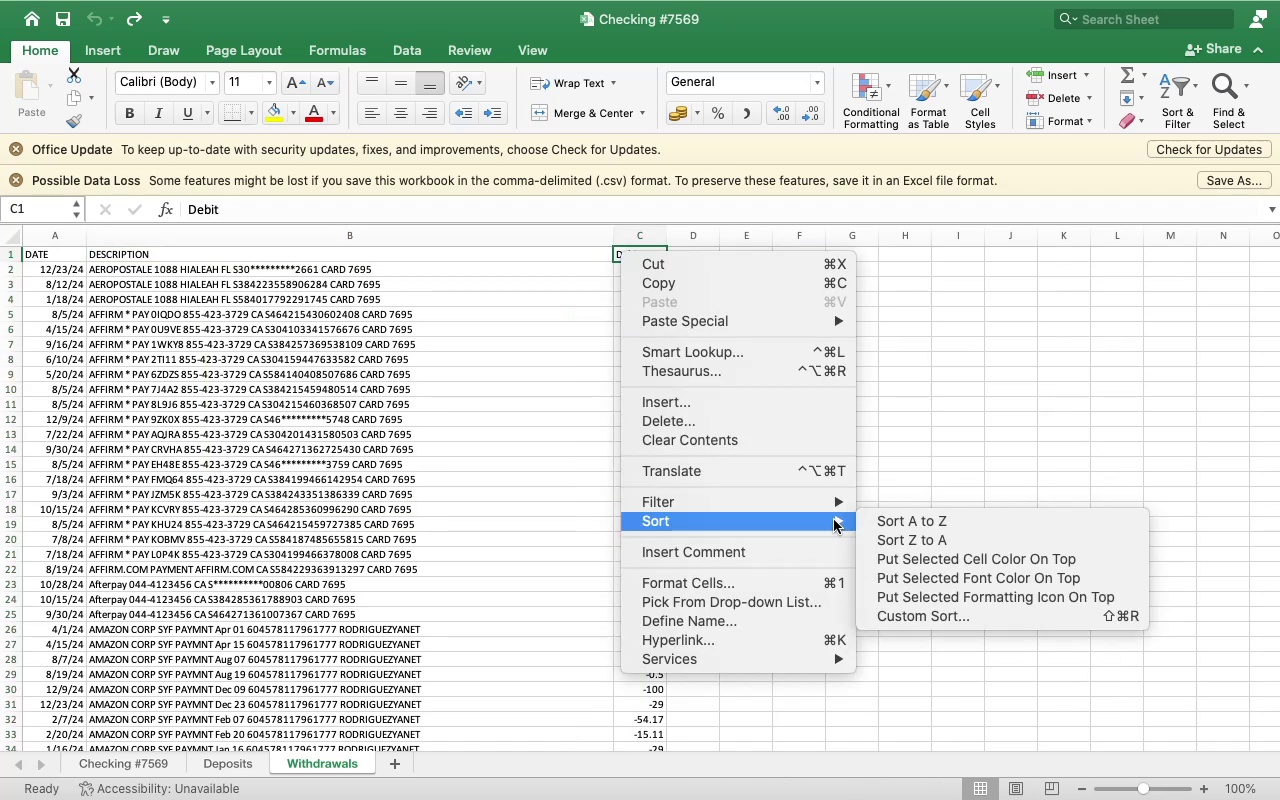 
left_click([915, 580])
 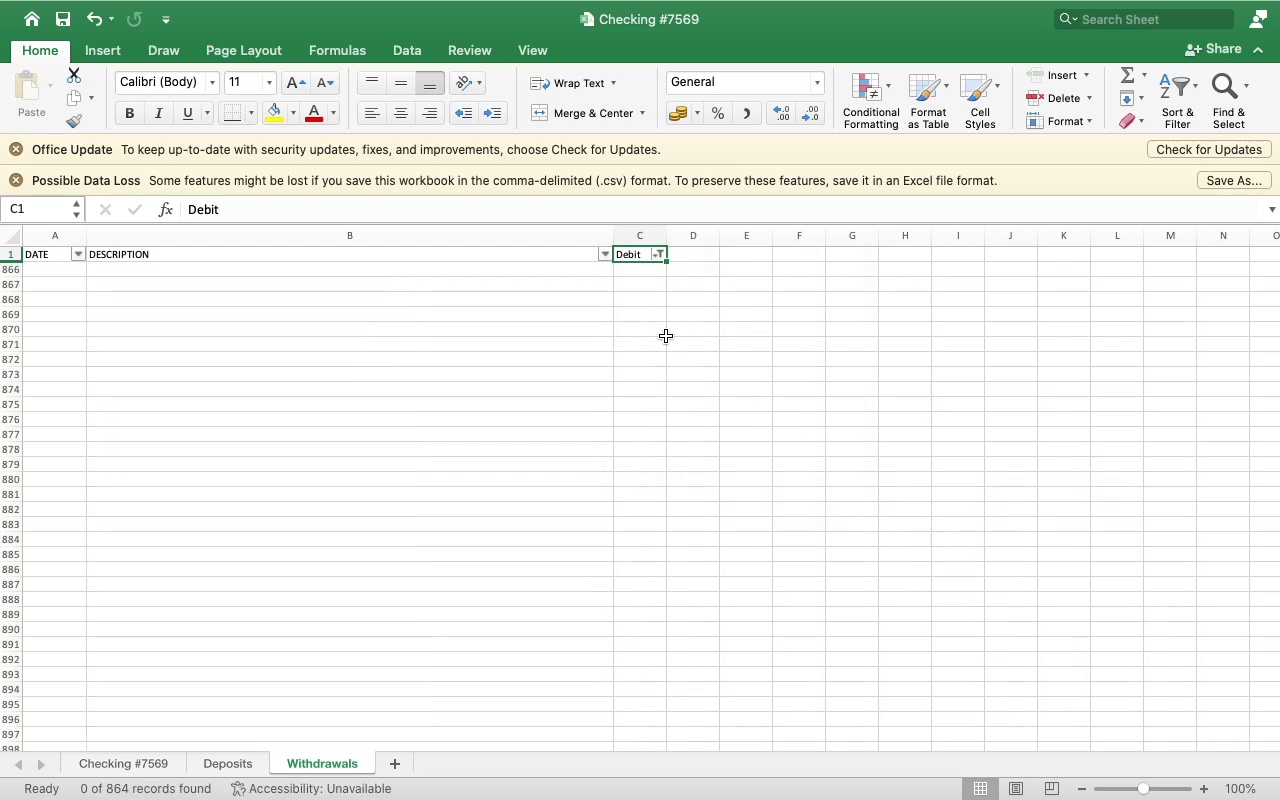 
left_click([660, 330])
 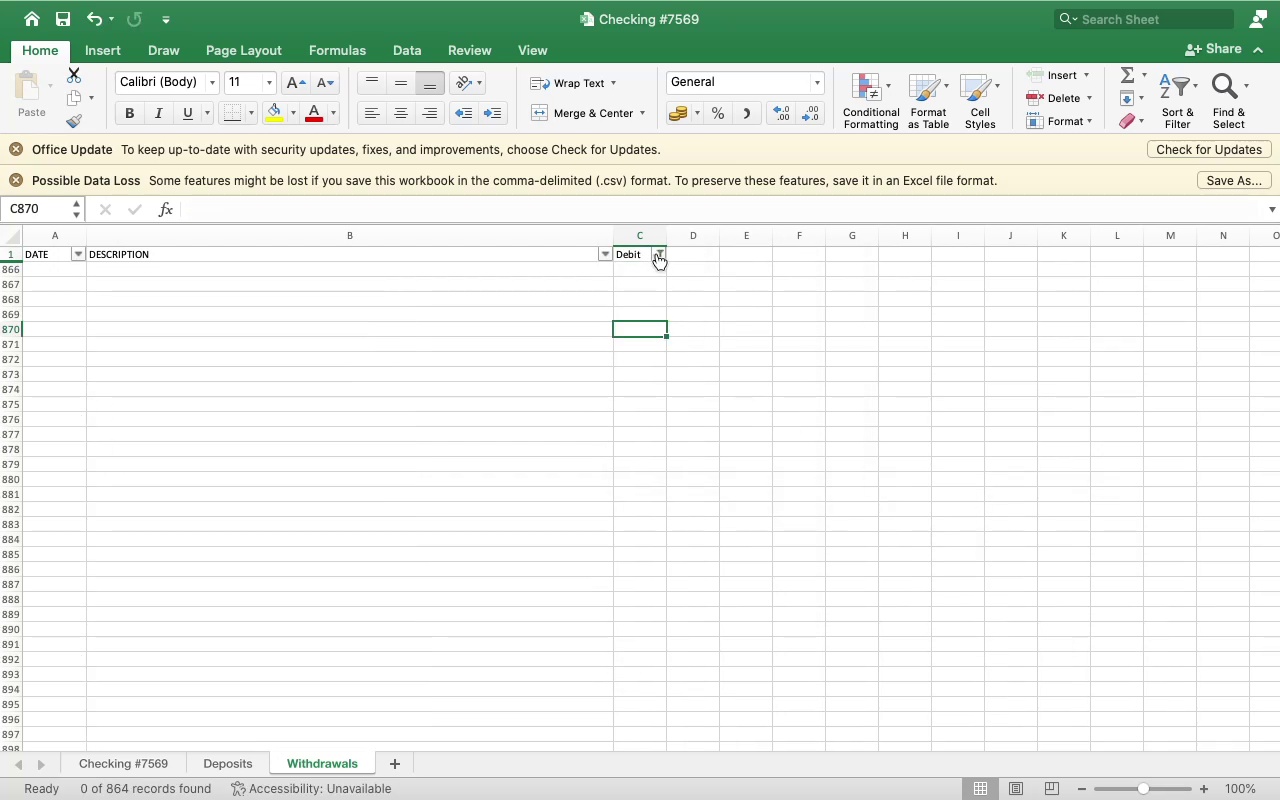 
left_click([656, 253])
 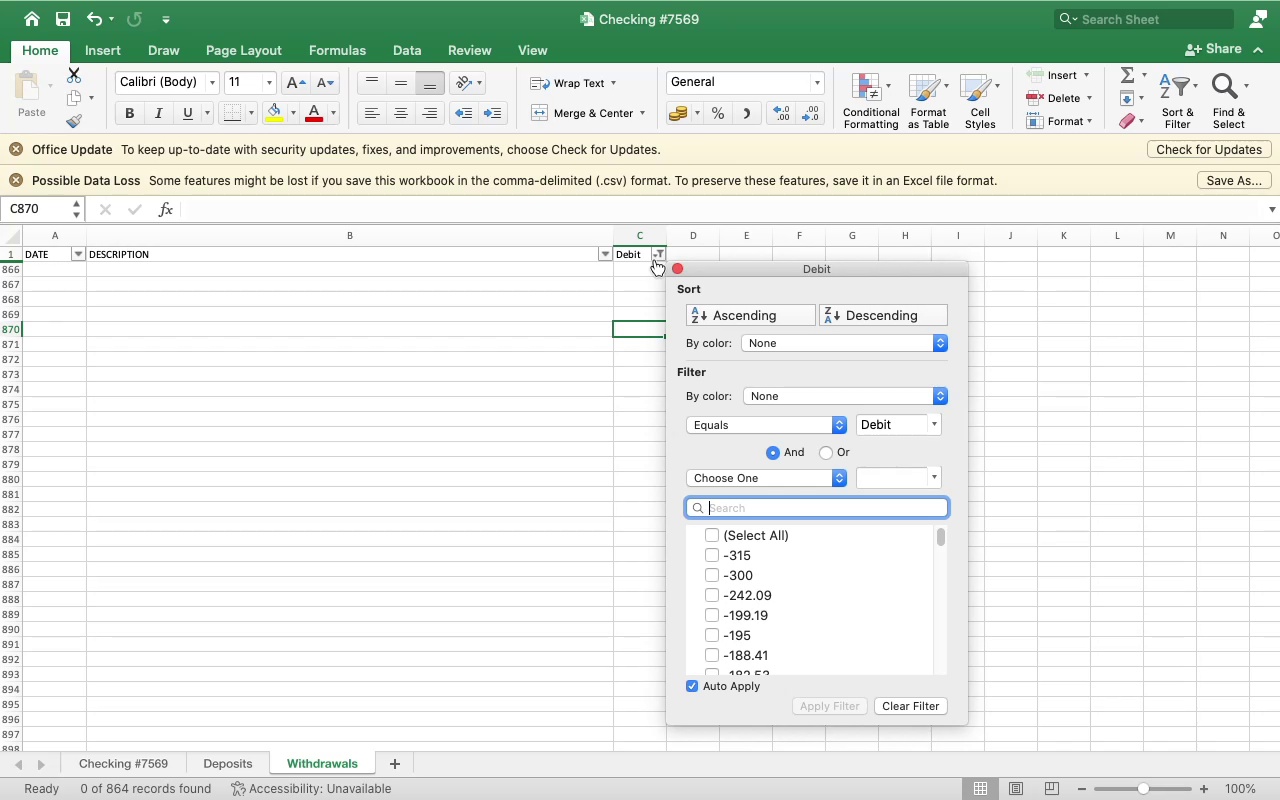 
wait(12.92)
 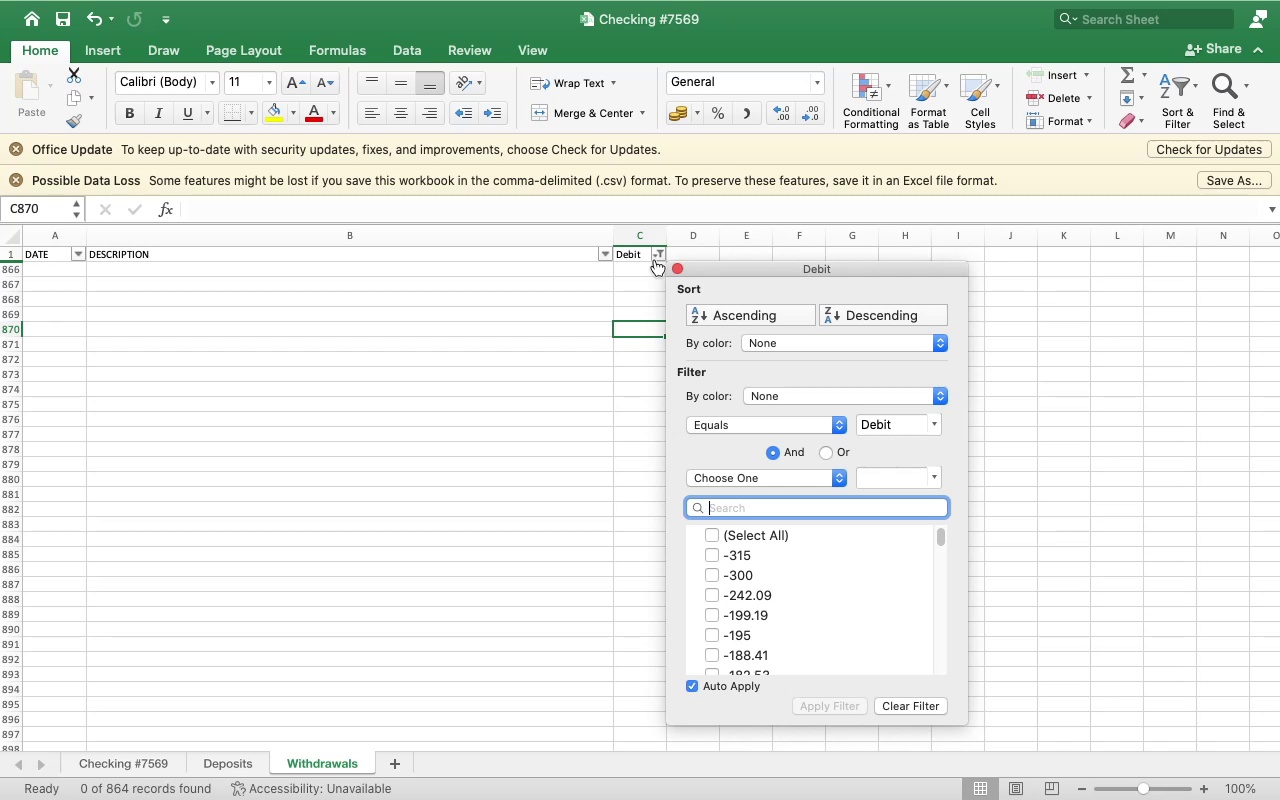 
left_click([716, 559])
 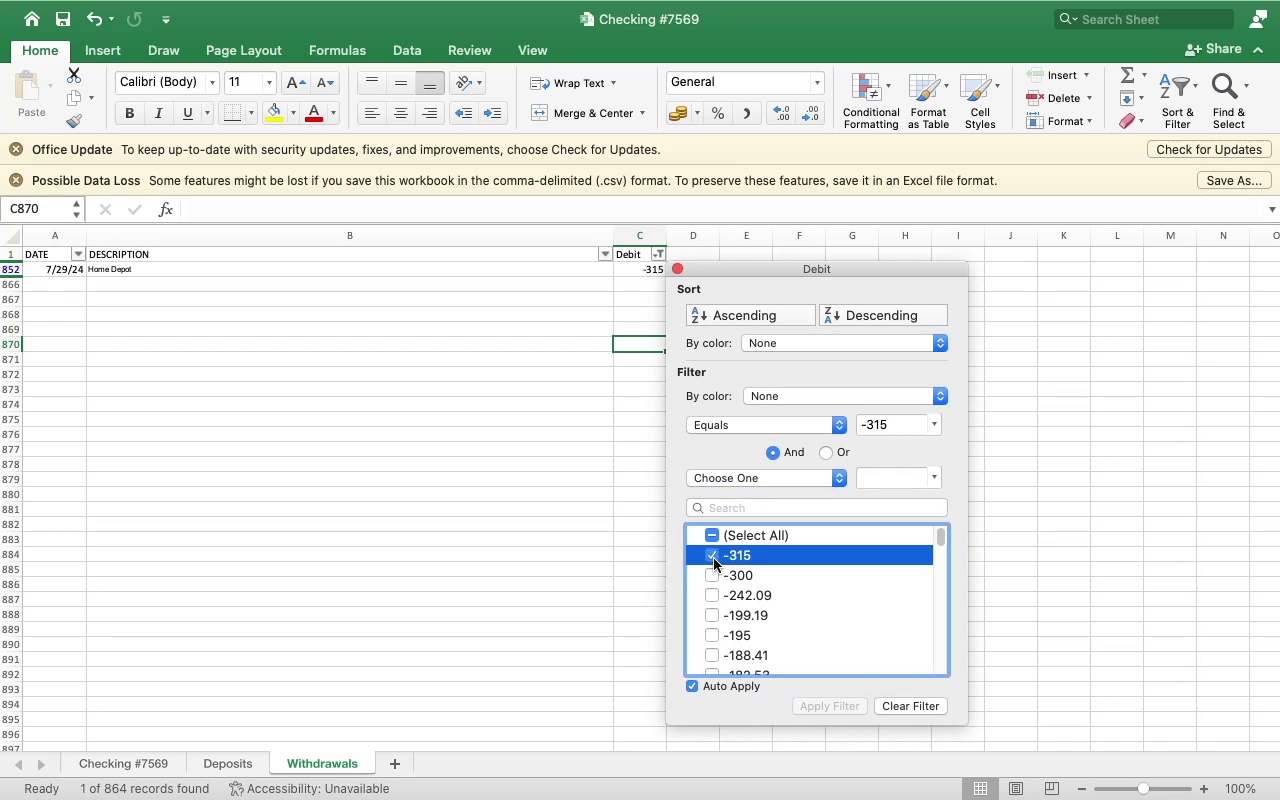 
scroll: coordinate [722, 632], scroll_direction: down, amount: 73.0
 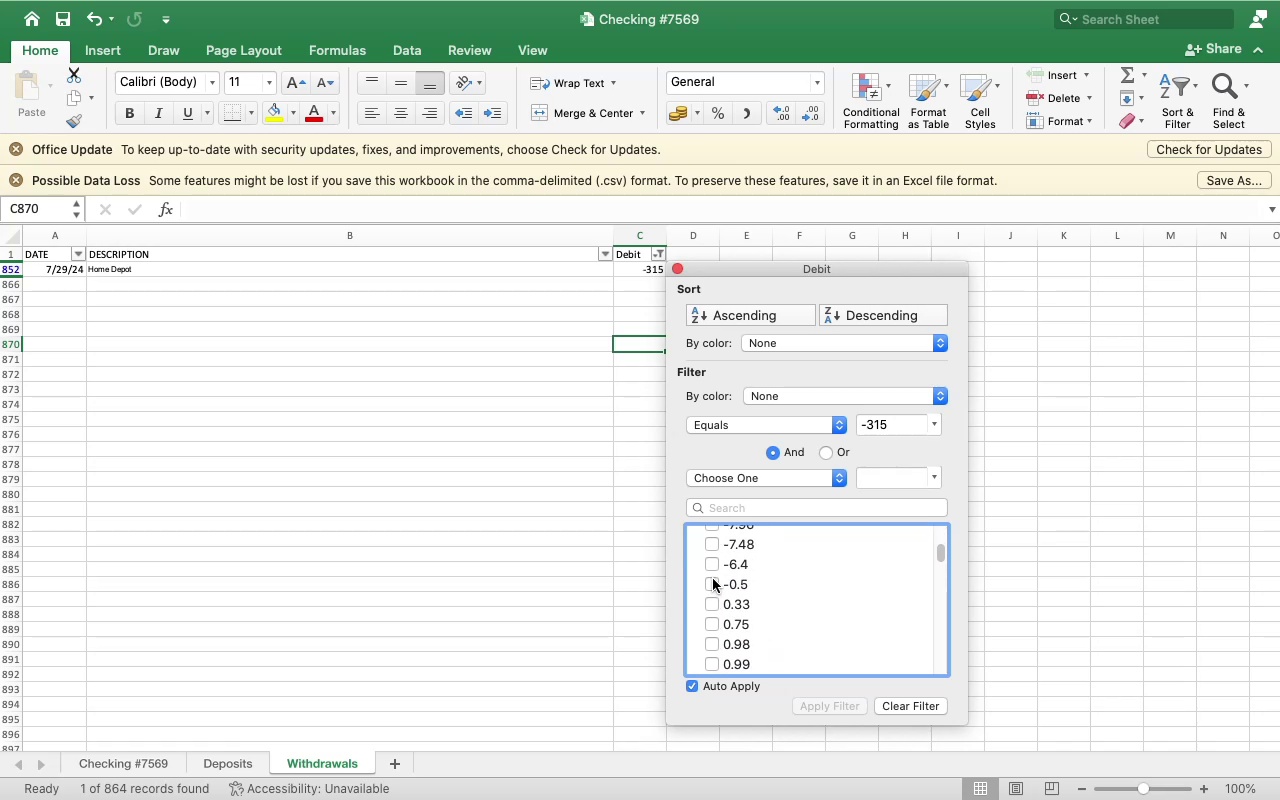 
left_click([713, 579])
 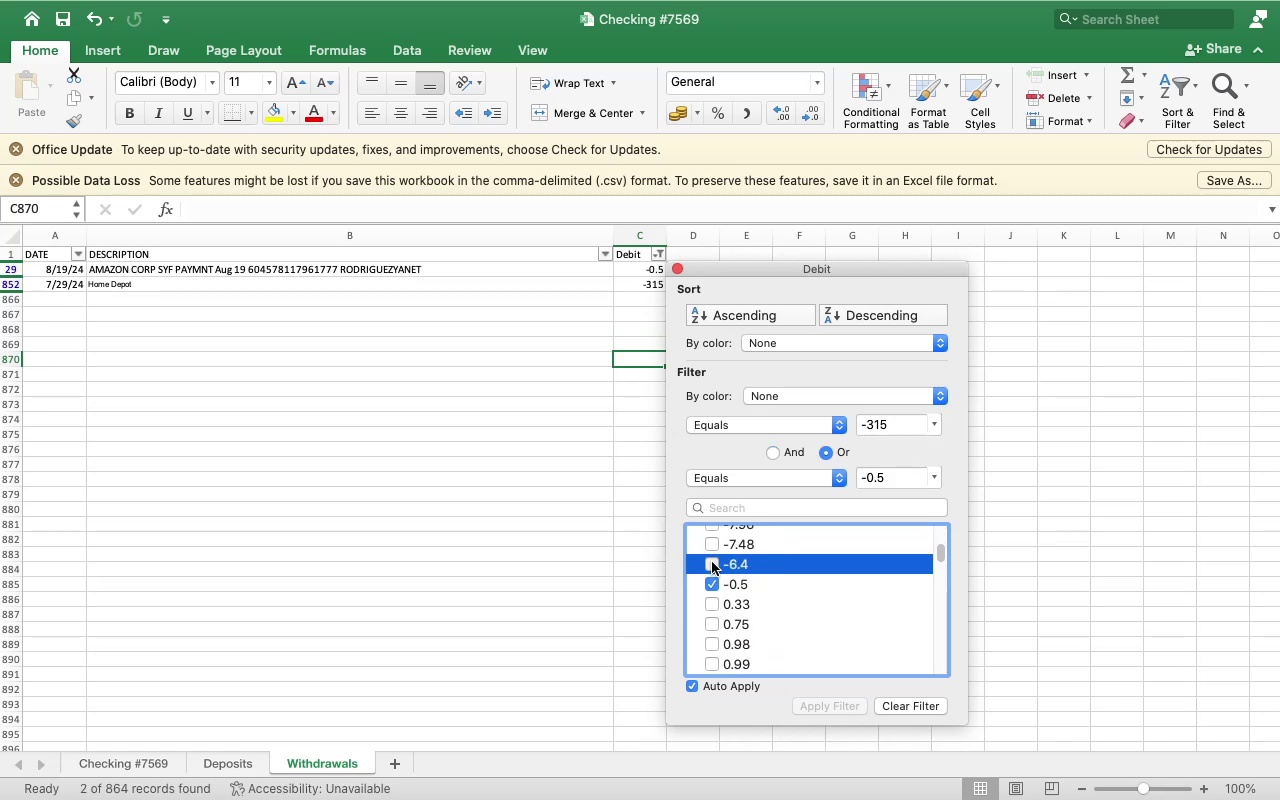 
left_click([712, 562])
 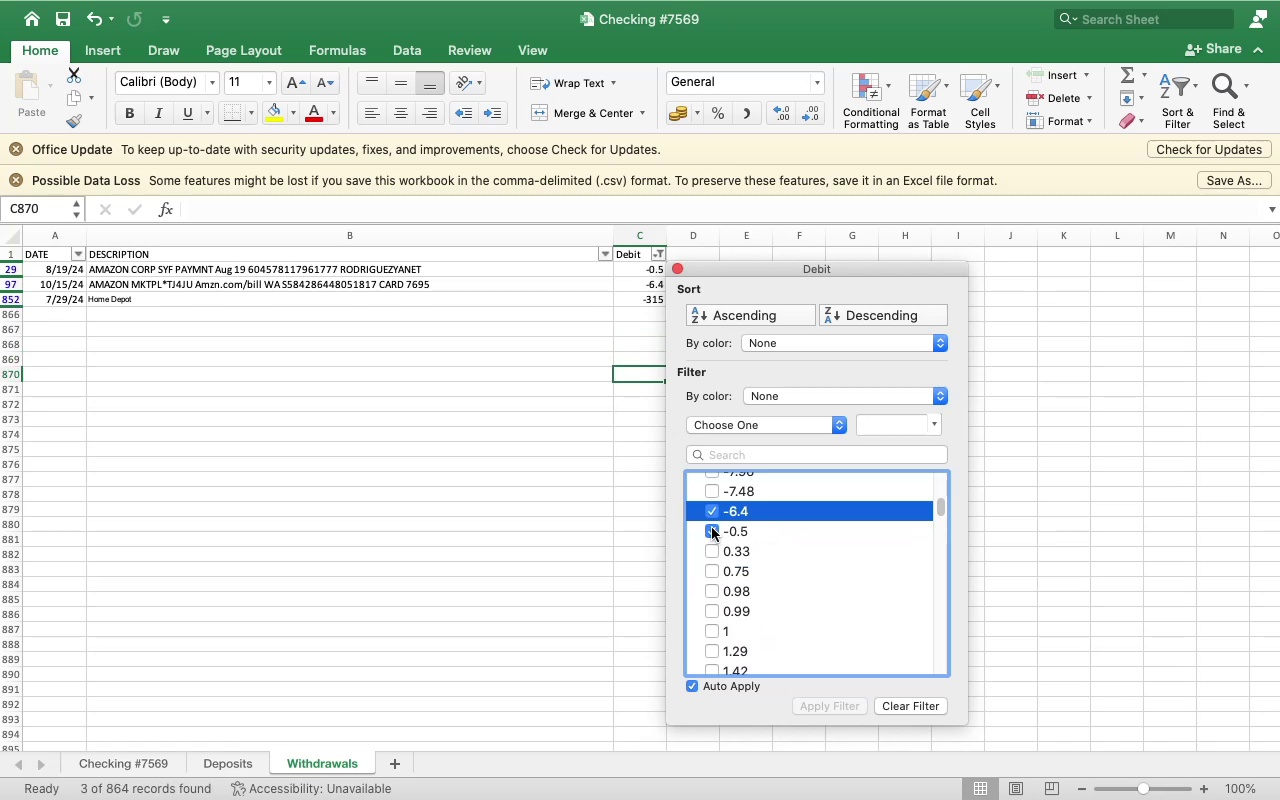 
left_click([712, 528])
 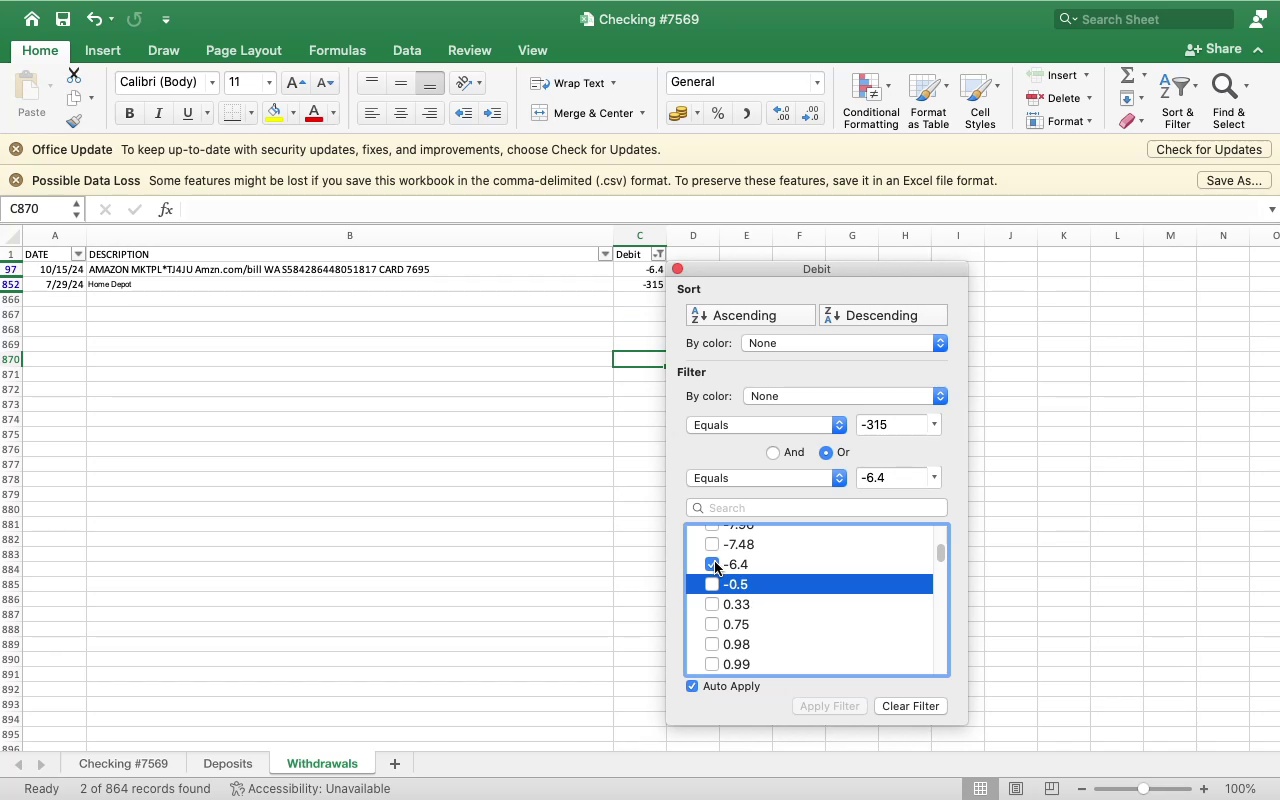 
left_click([715, 562])
 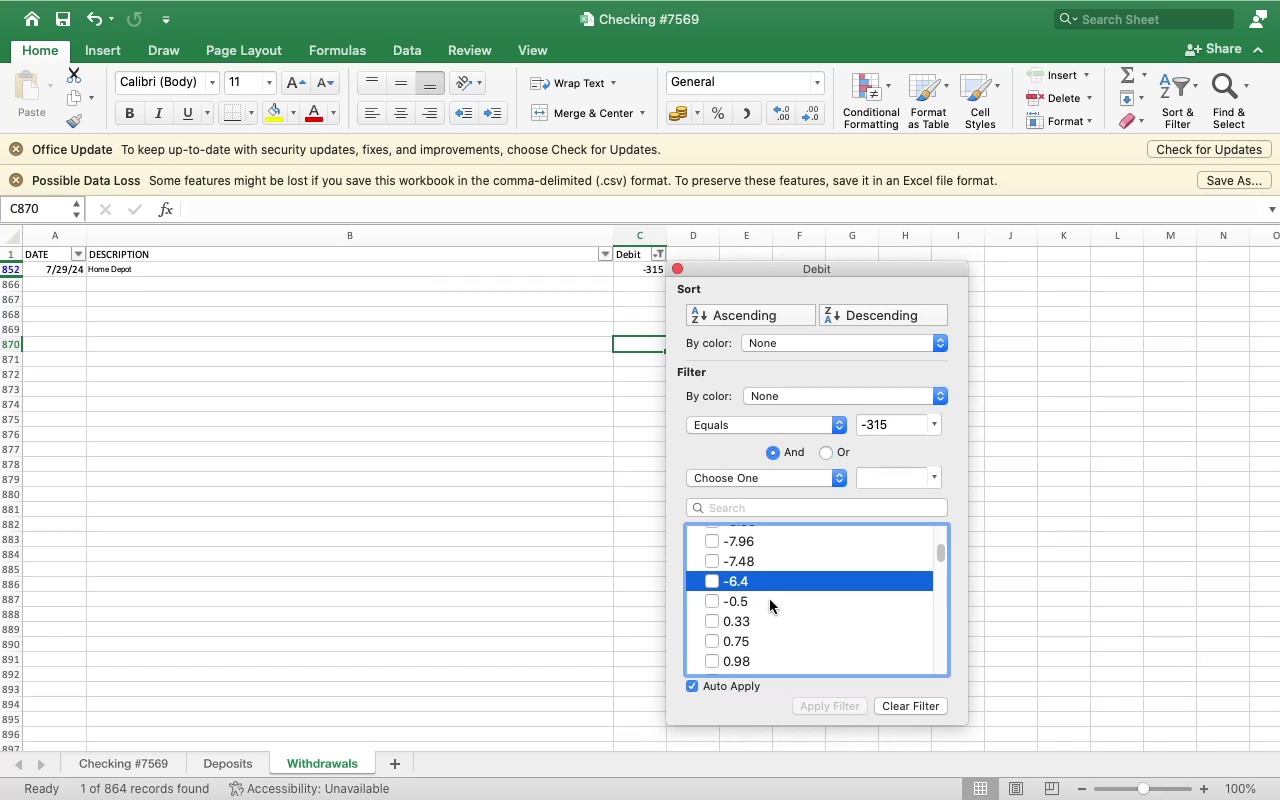 
scroll: coordinate [778, 607], scroll_direction: up, amount: 124.0
 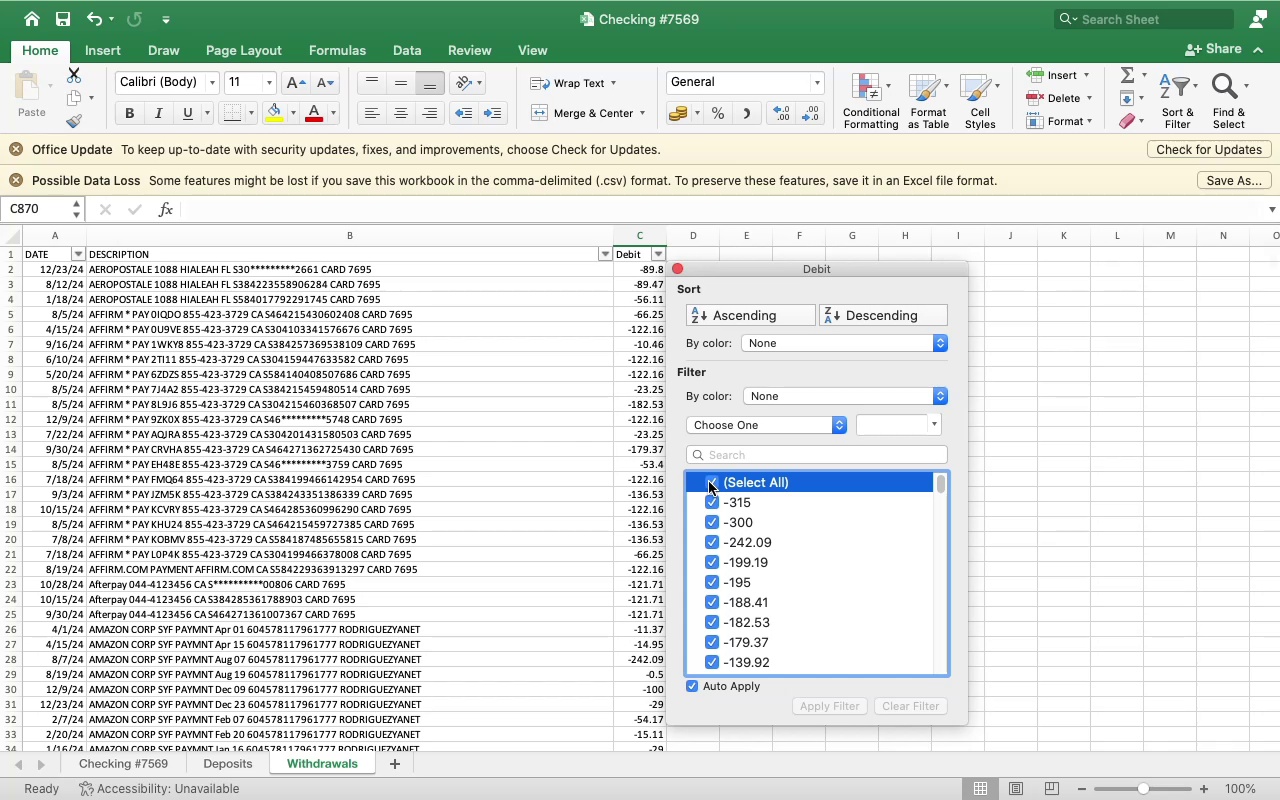 
wait(8.81)
 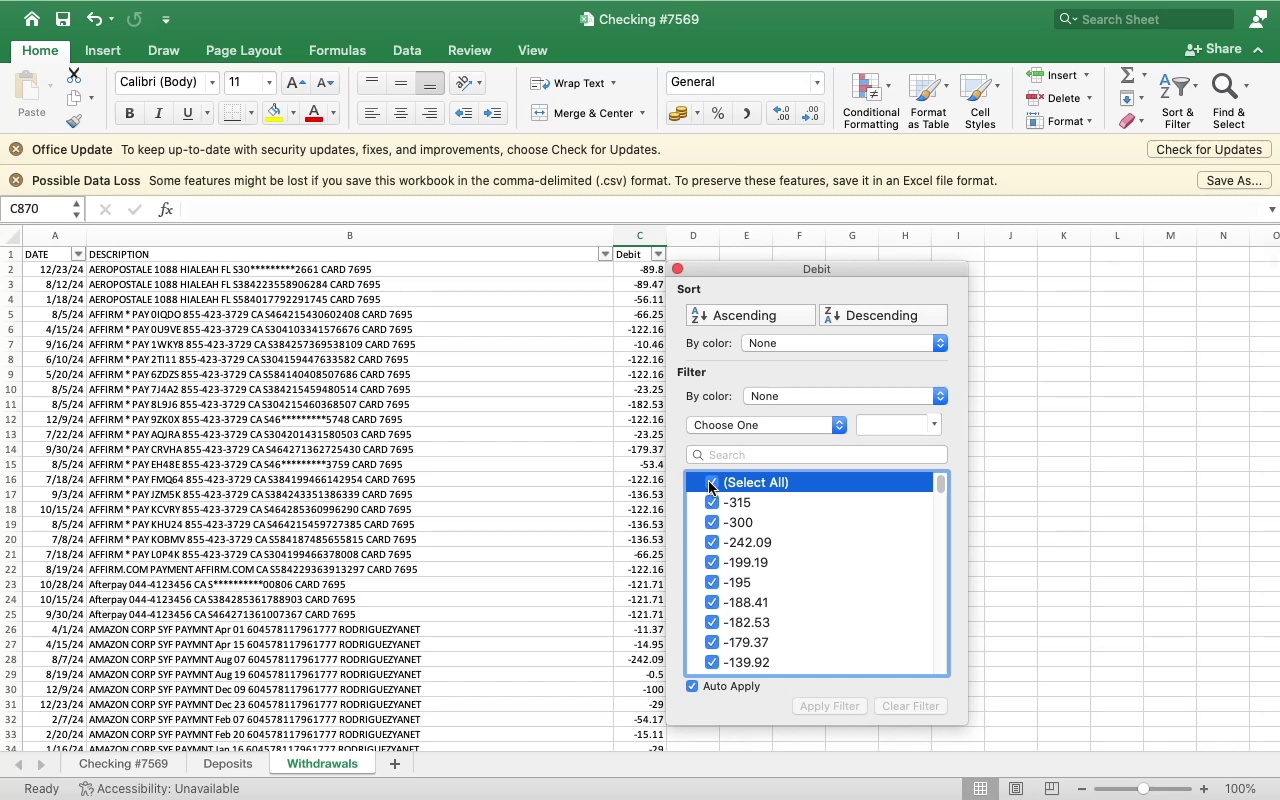 
left_click([761, 424])
 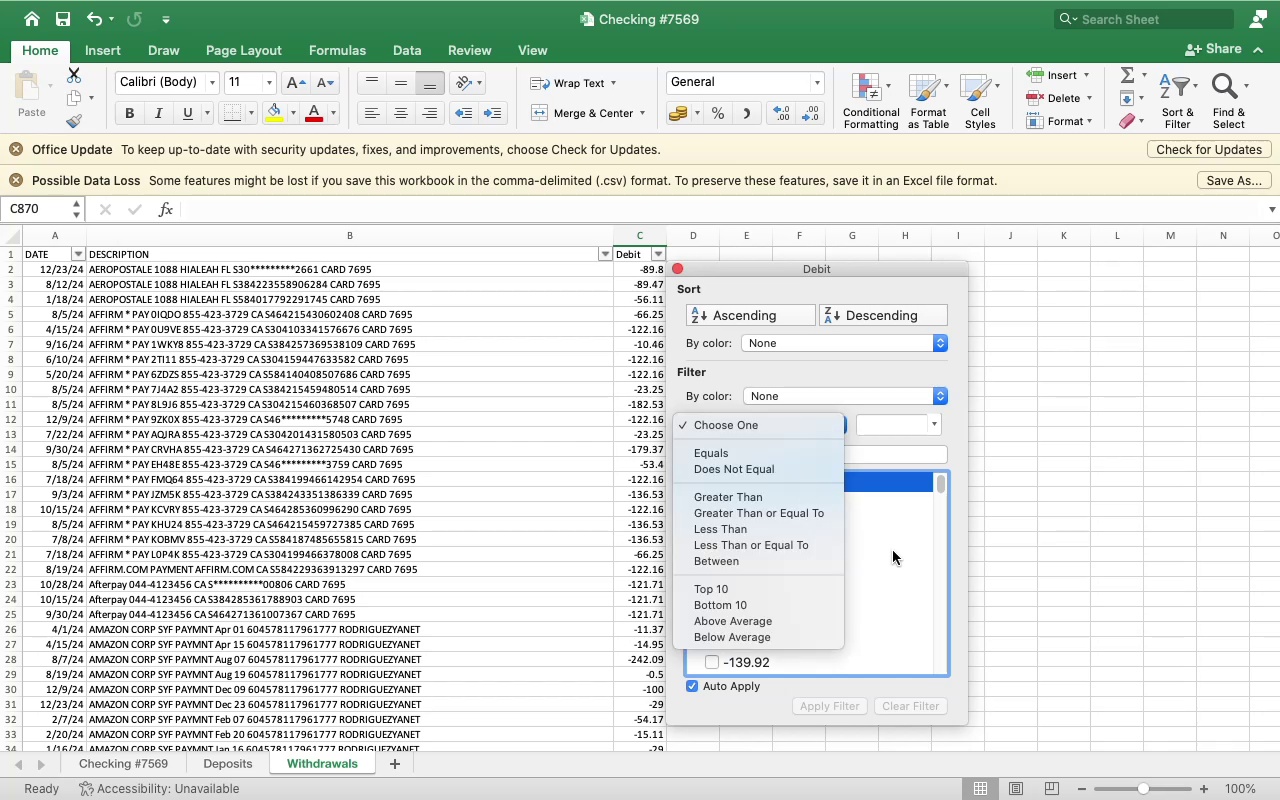 
left_click([893, 551])
 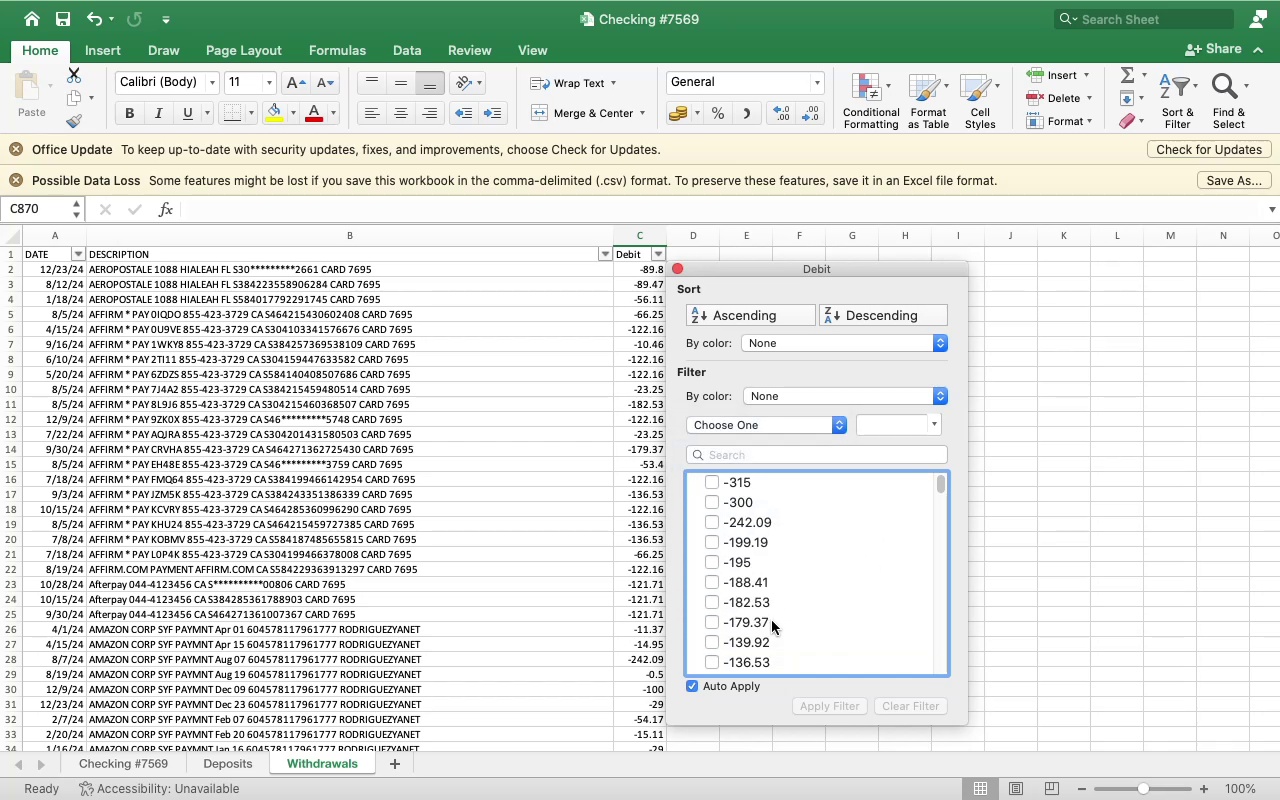 
scroll: coordinate [769, 617], scroll_direction: down, amount: 73.0
 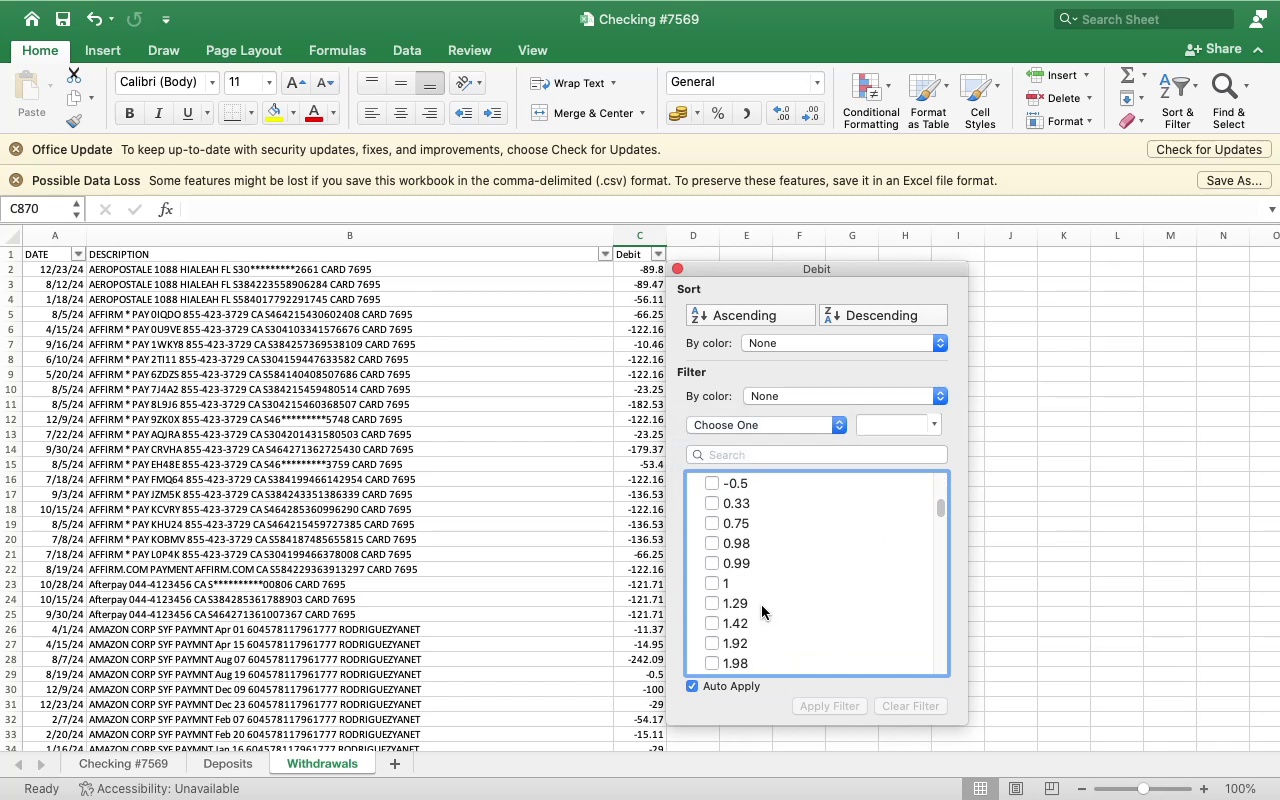 
scroll: coordinate [762, 606], scroll_direction: up, amount: 2.0
 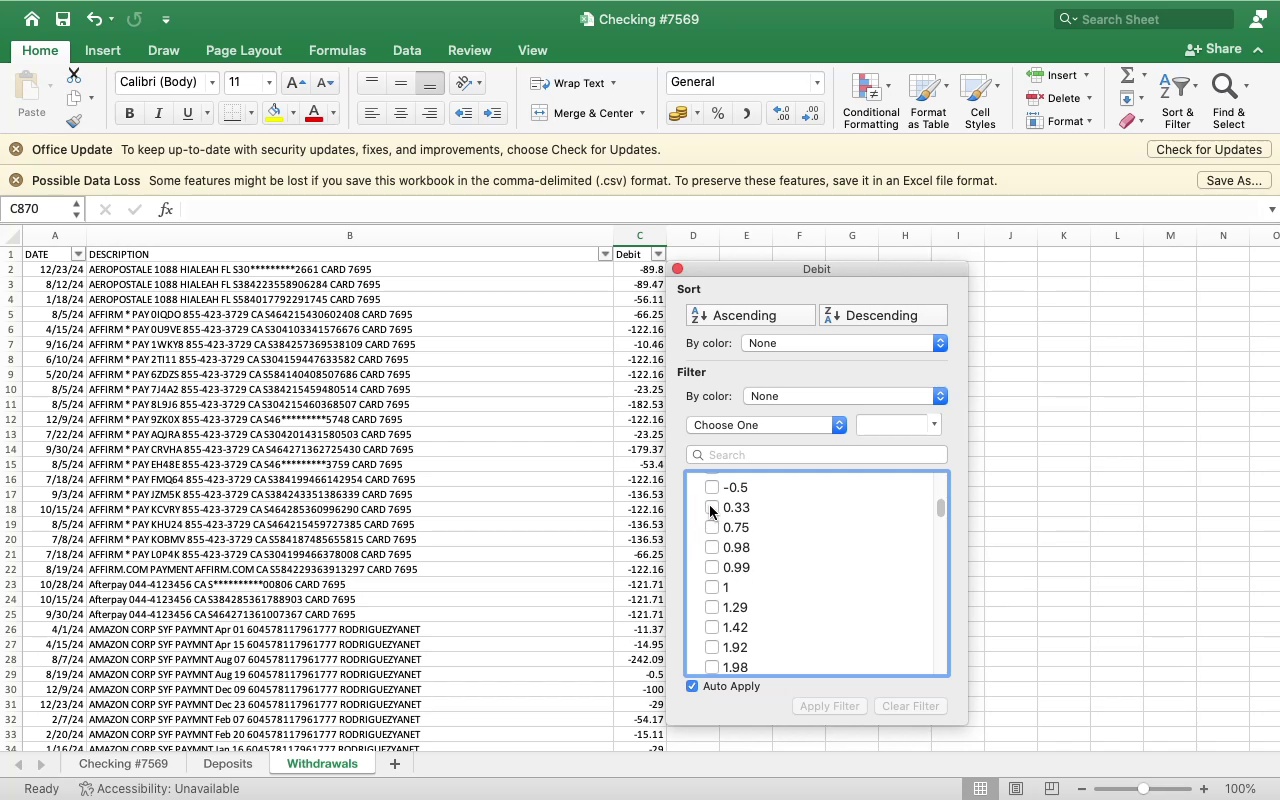 
left_click([710, 506])
 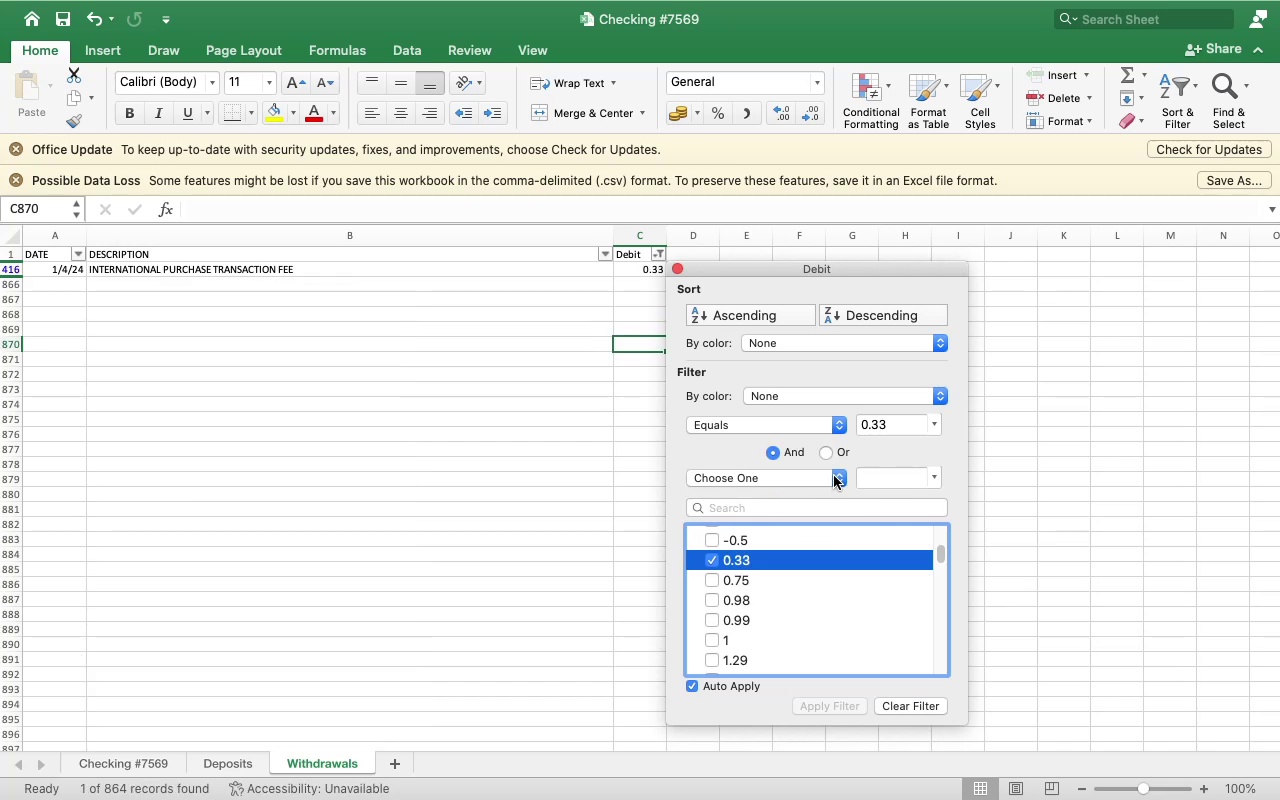 
wait(5.09)
 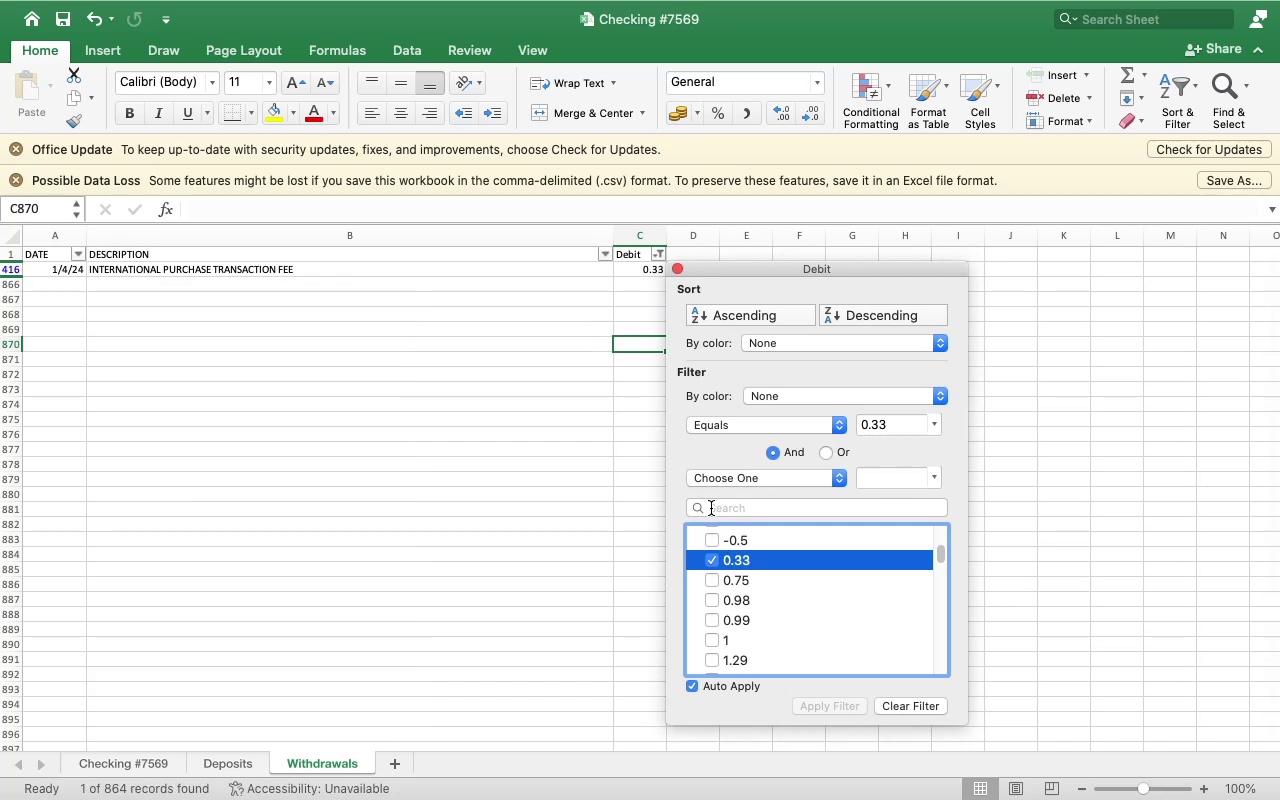 
left_click([827, 455])
 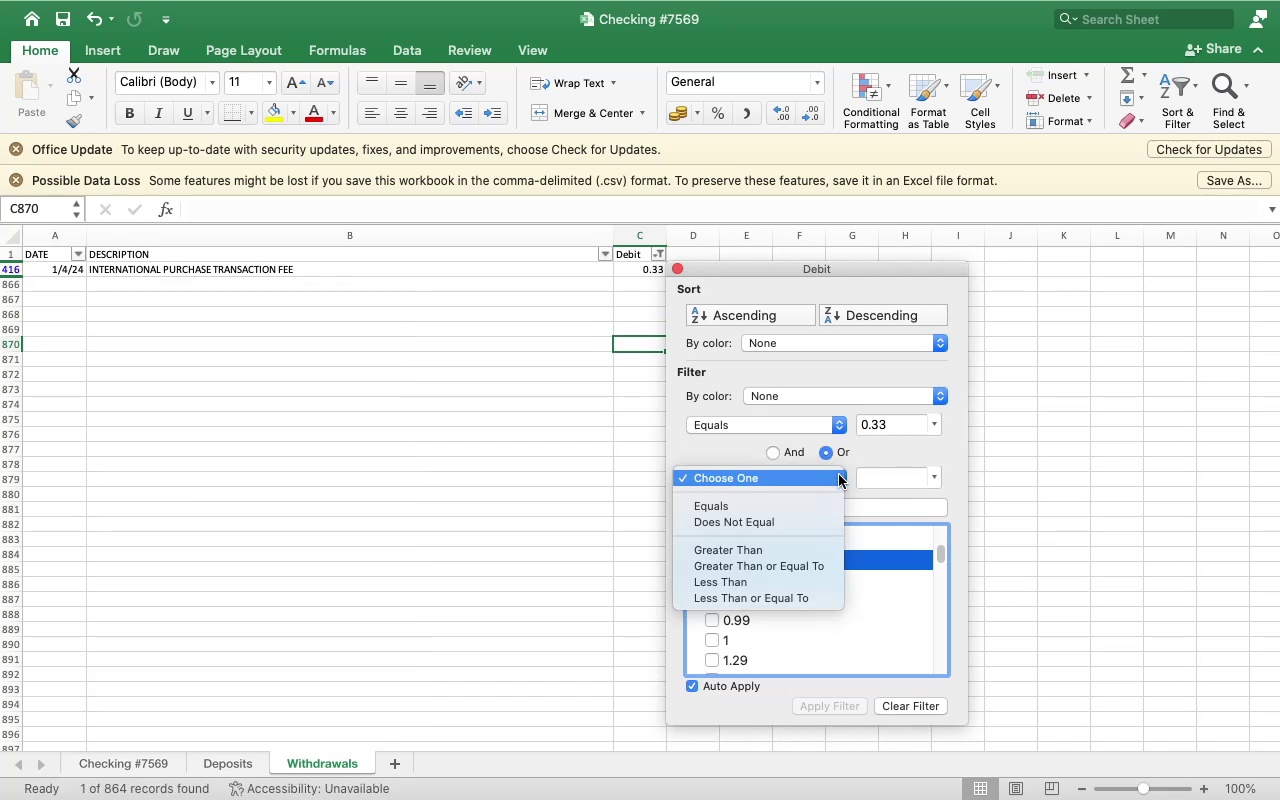 
left_click([839, 475])
 